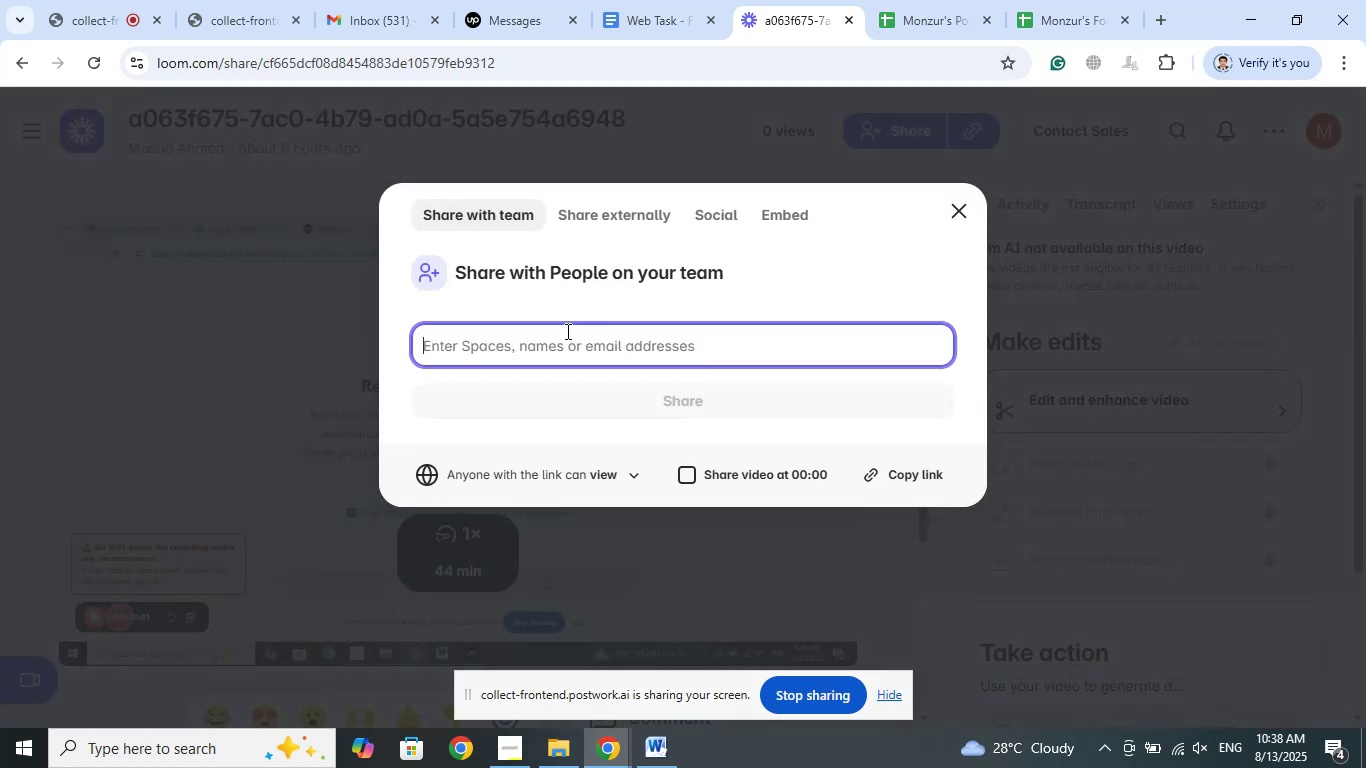 
right_click([510, 352])
 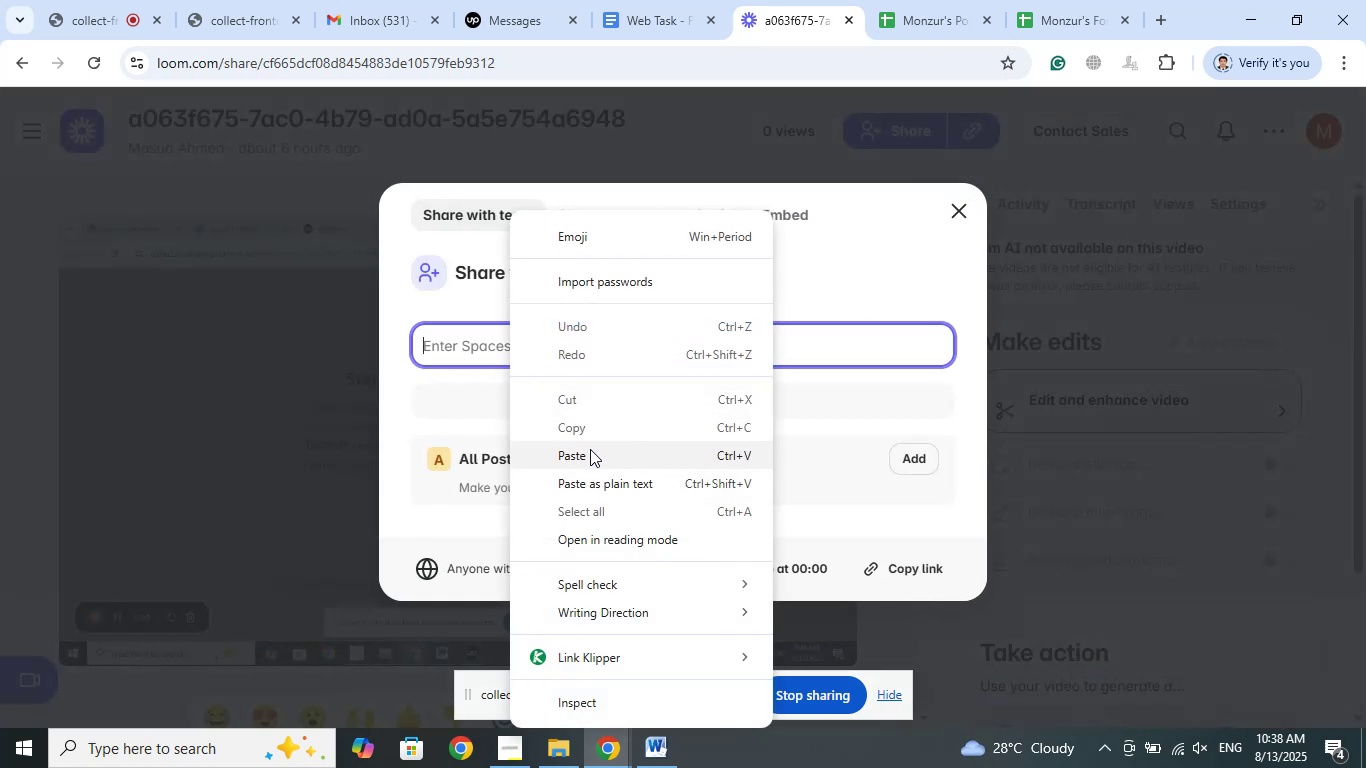 
left_click([595, 463])
 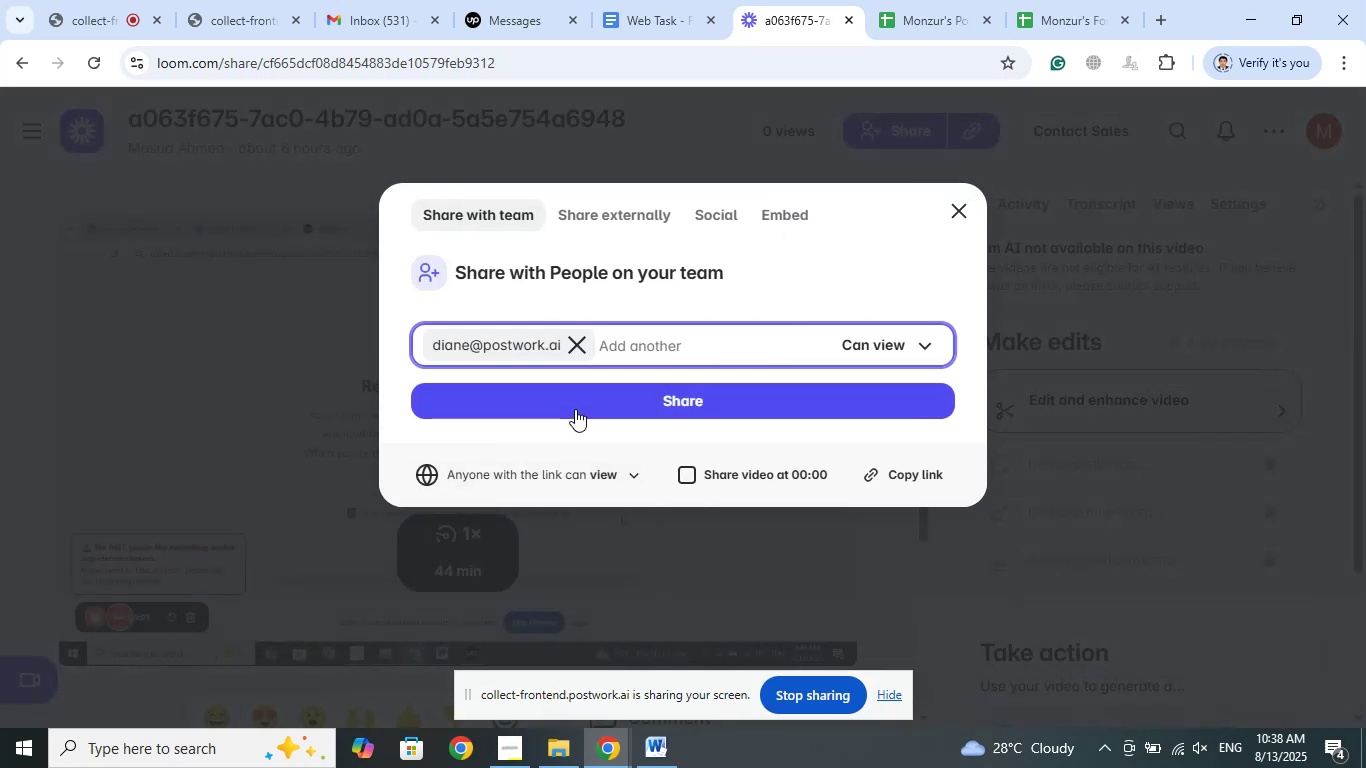 
left_click([573, 401])
 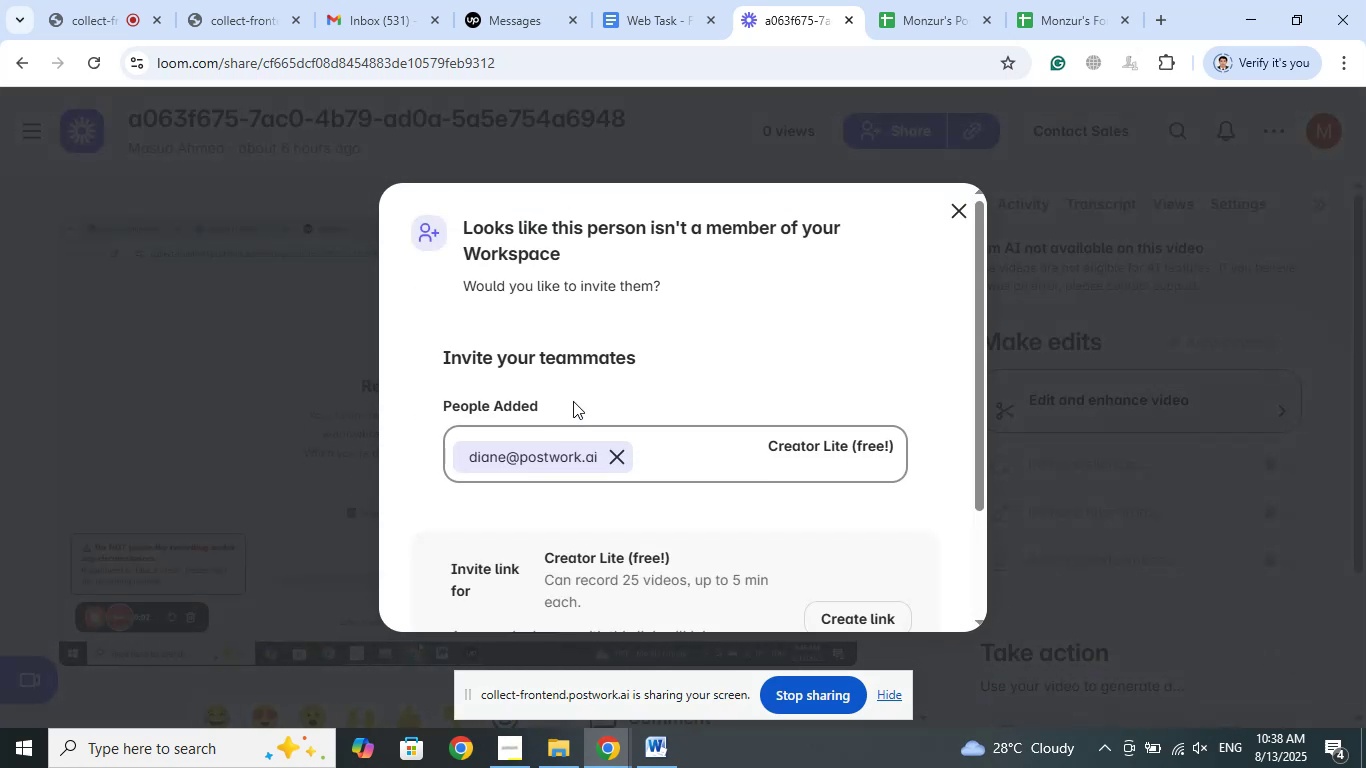 
scroll: coordinate [651, 308], scroll_direction: down, amount: 6.0
 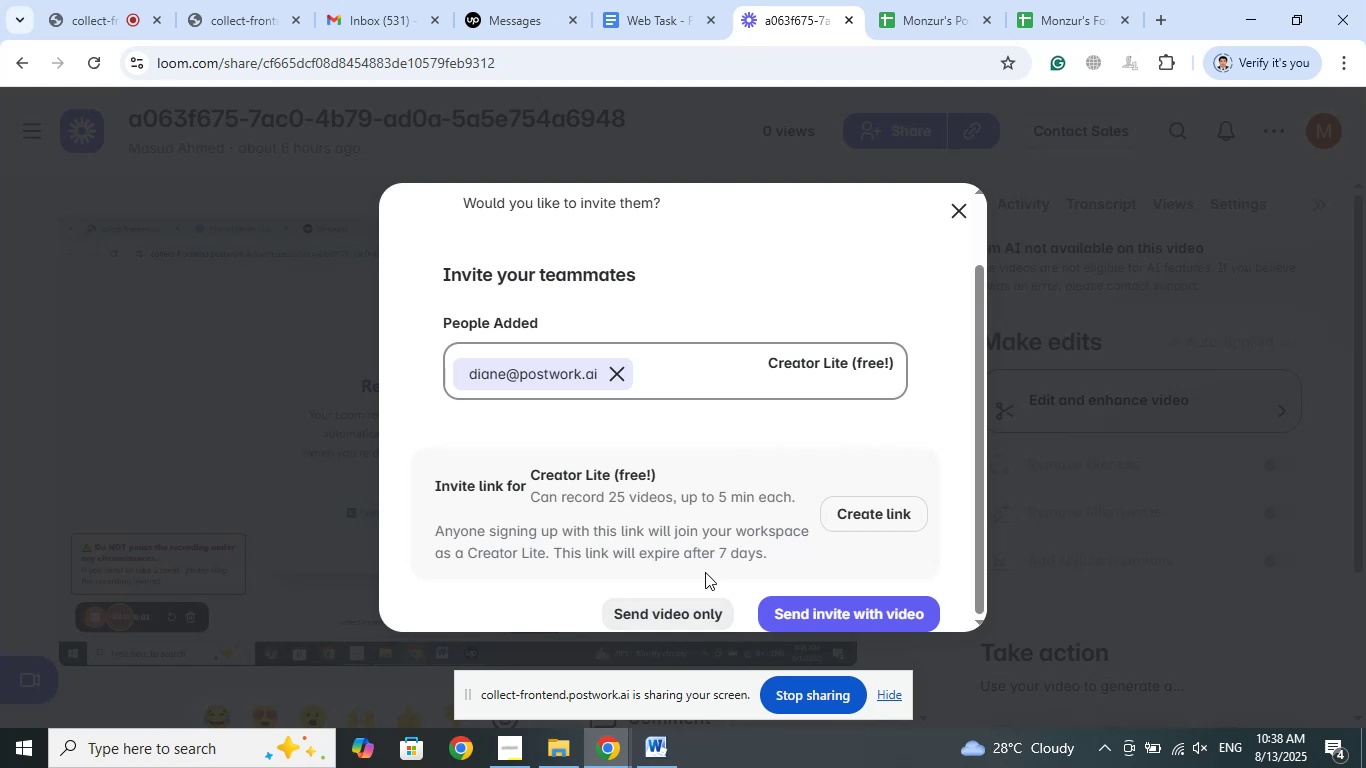 
mouse_move([736, 259])
 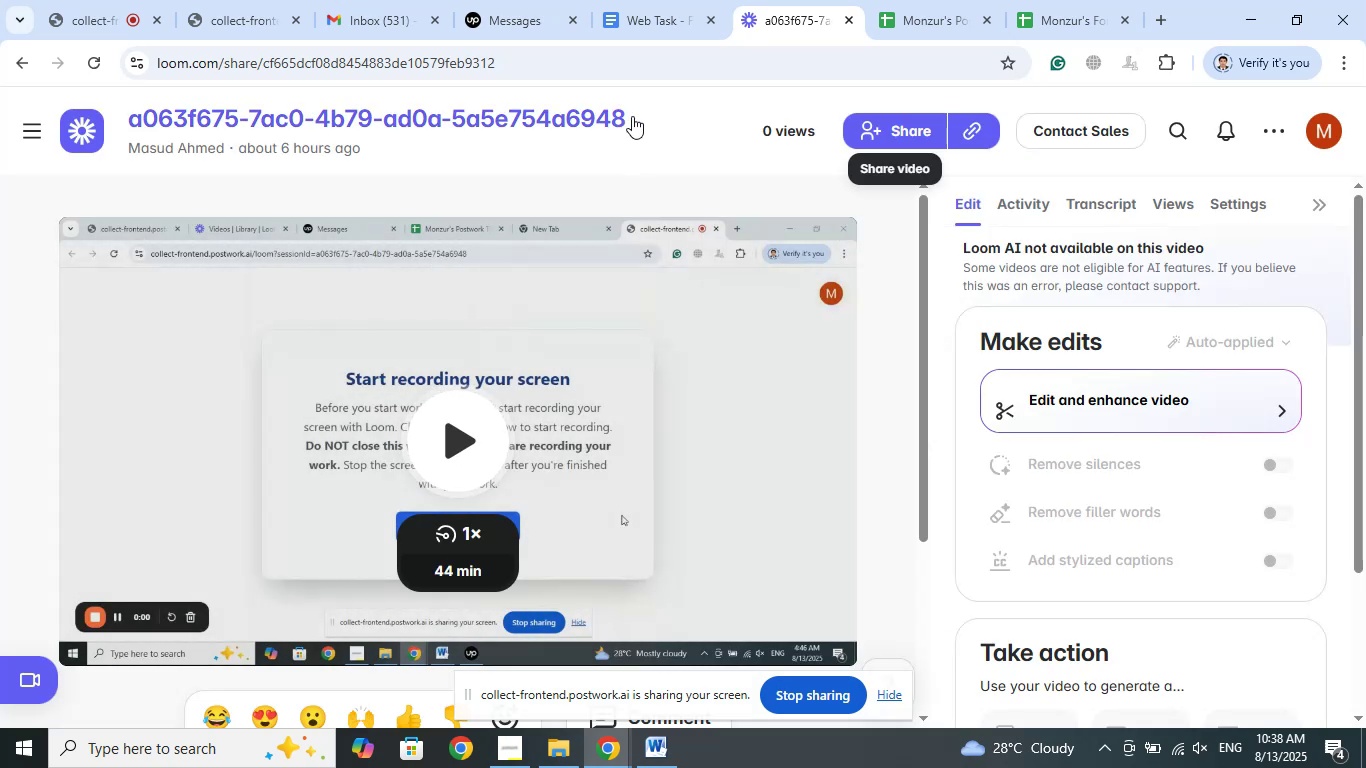 
left_click_drag(start_coordinate=[639, 115], to_coordinate=[109, 112])
 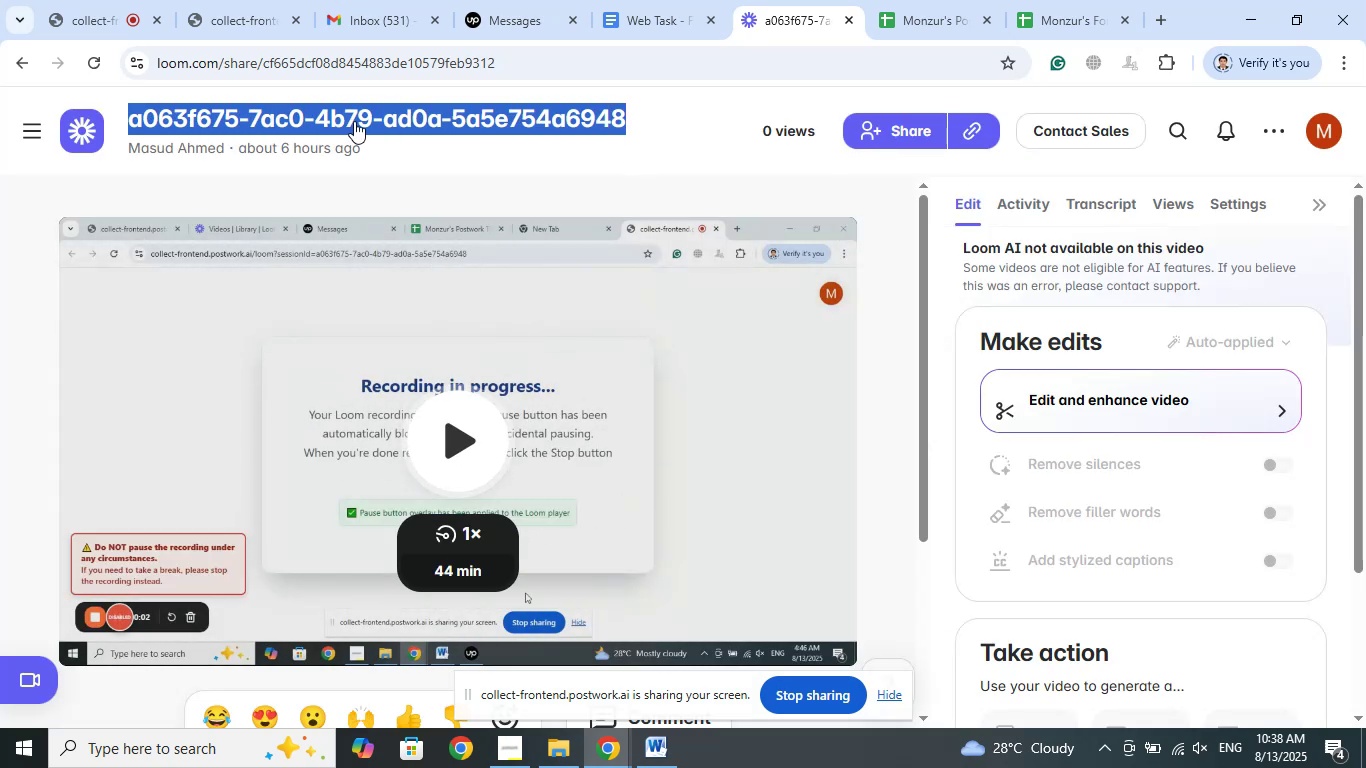 
right_click([354, 121])
 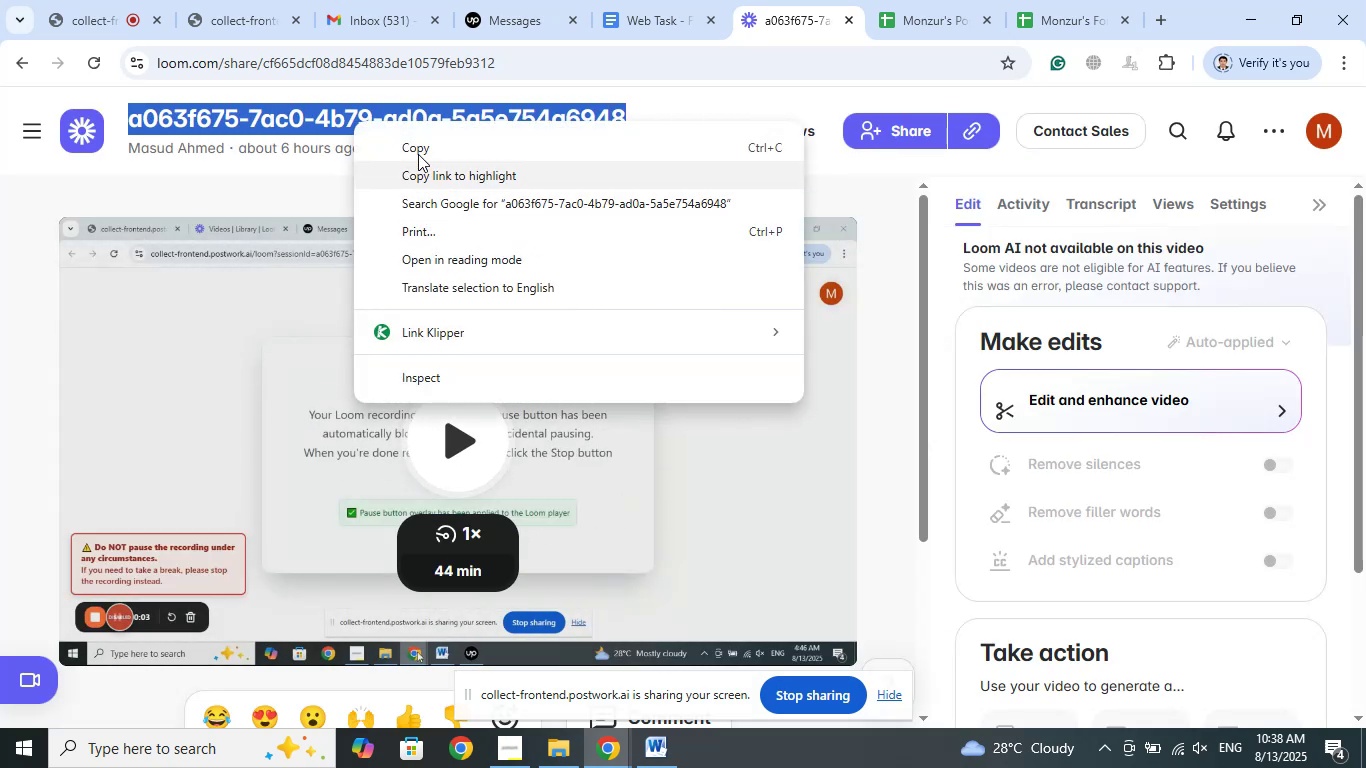 
left_click([418, 154])
 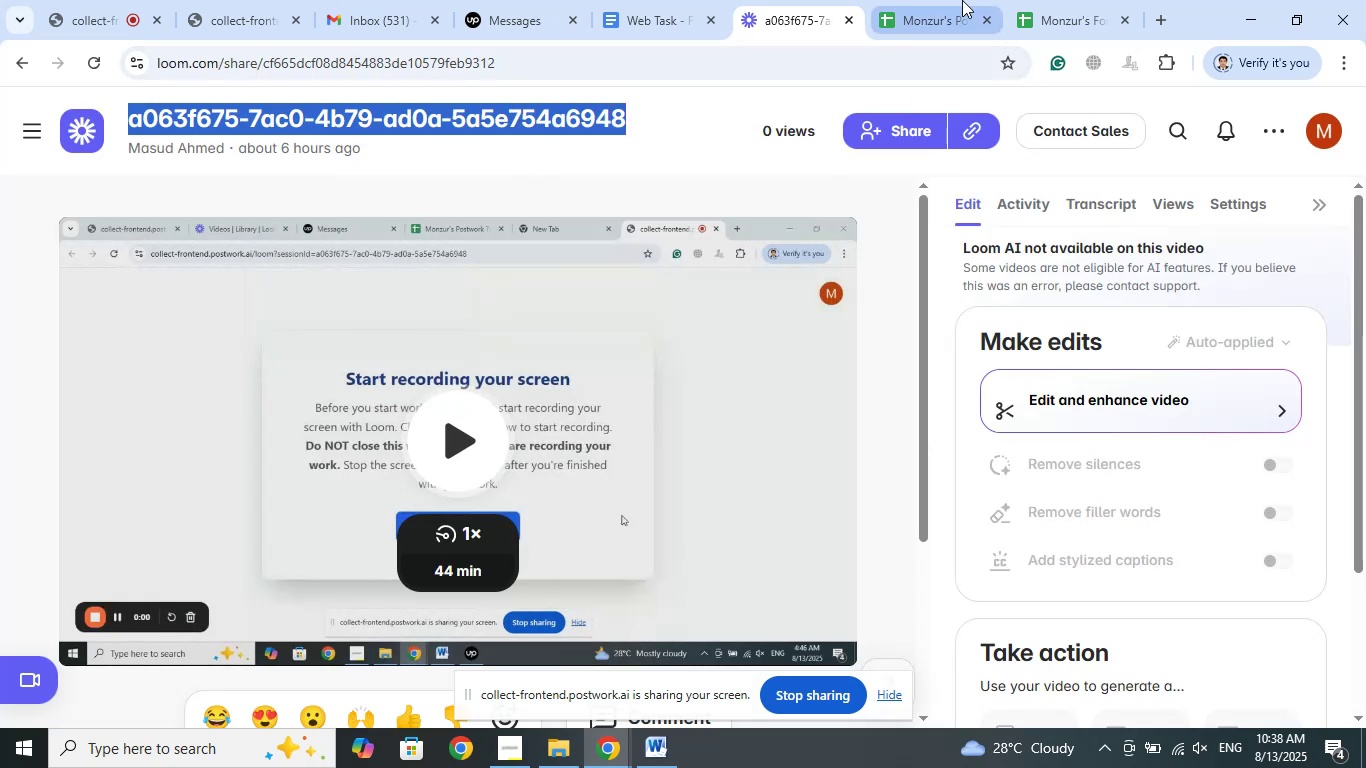 
left_click([962, 0])
 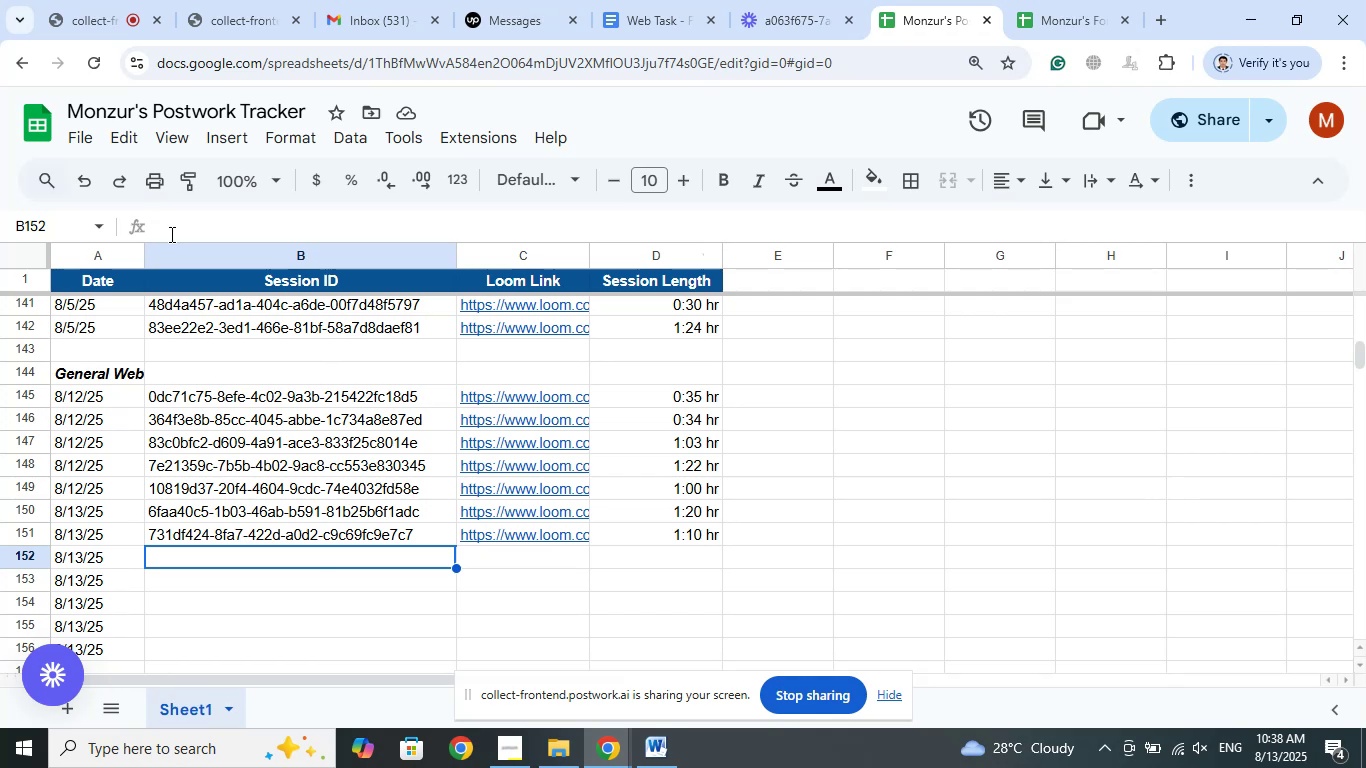 
left_click([185, 232])
 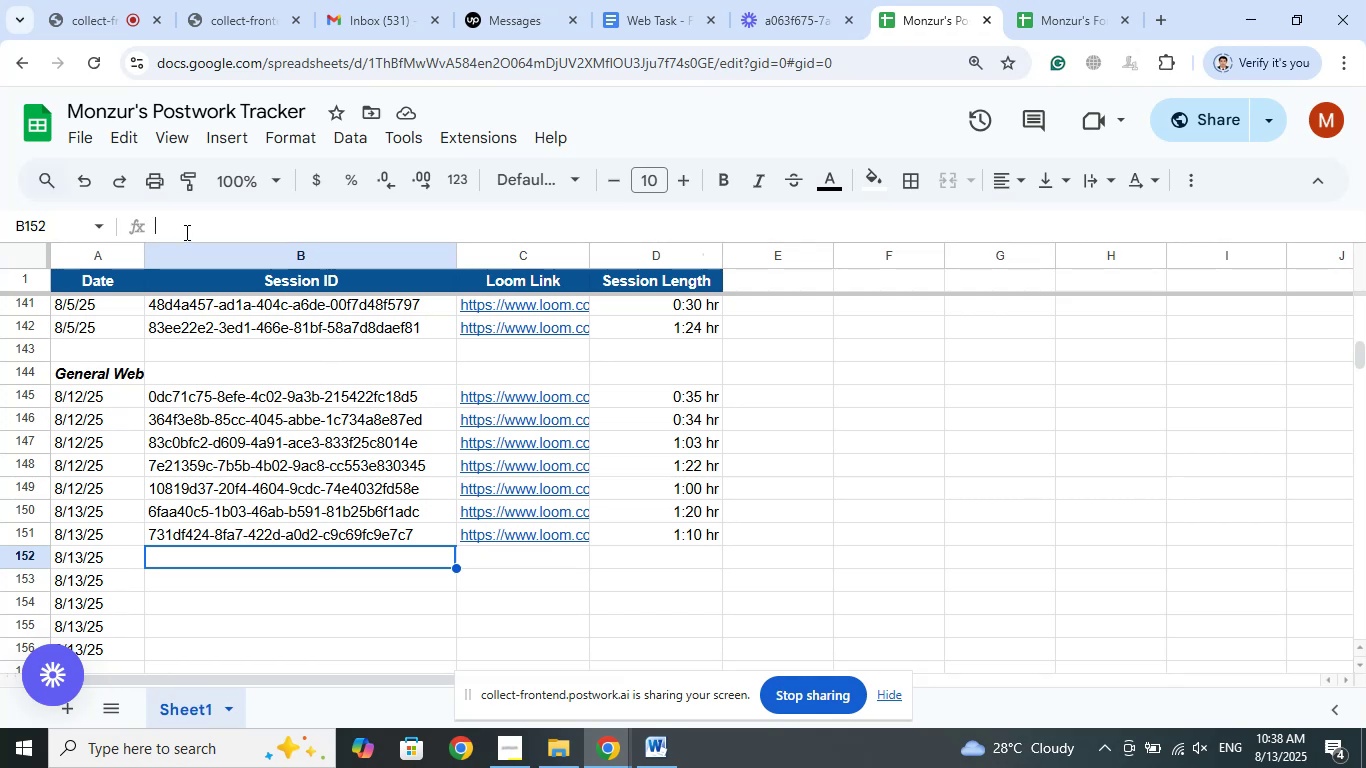 
right_click([185, 232])
 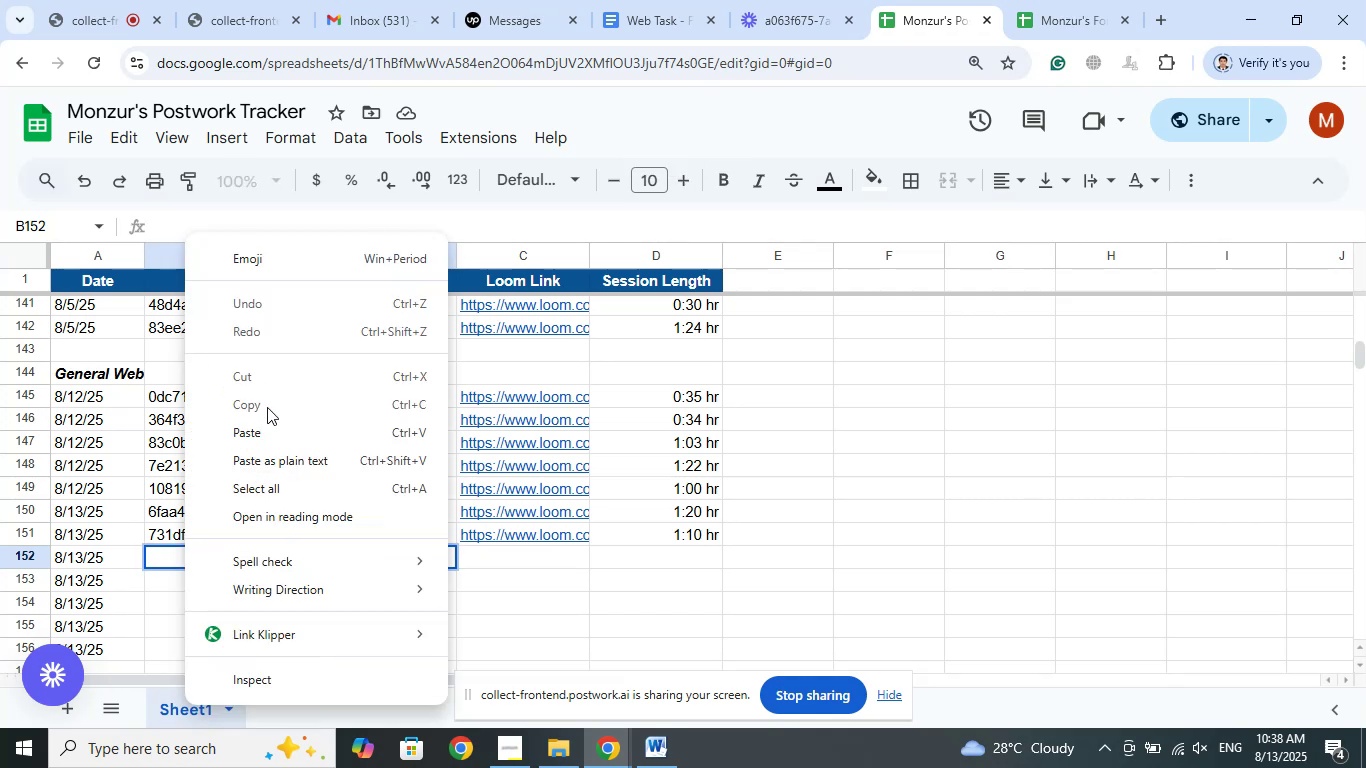 
left_click([254, 431])
 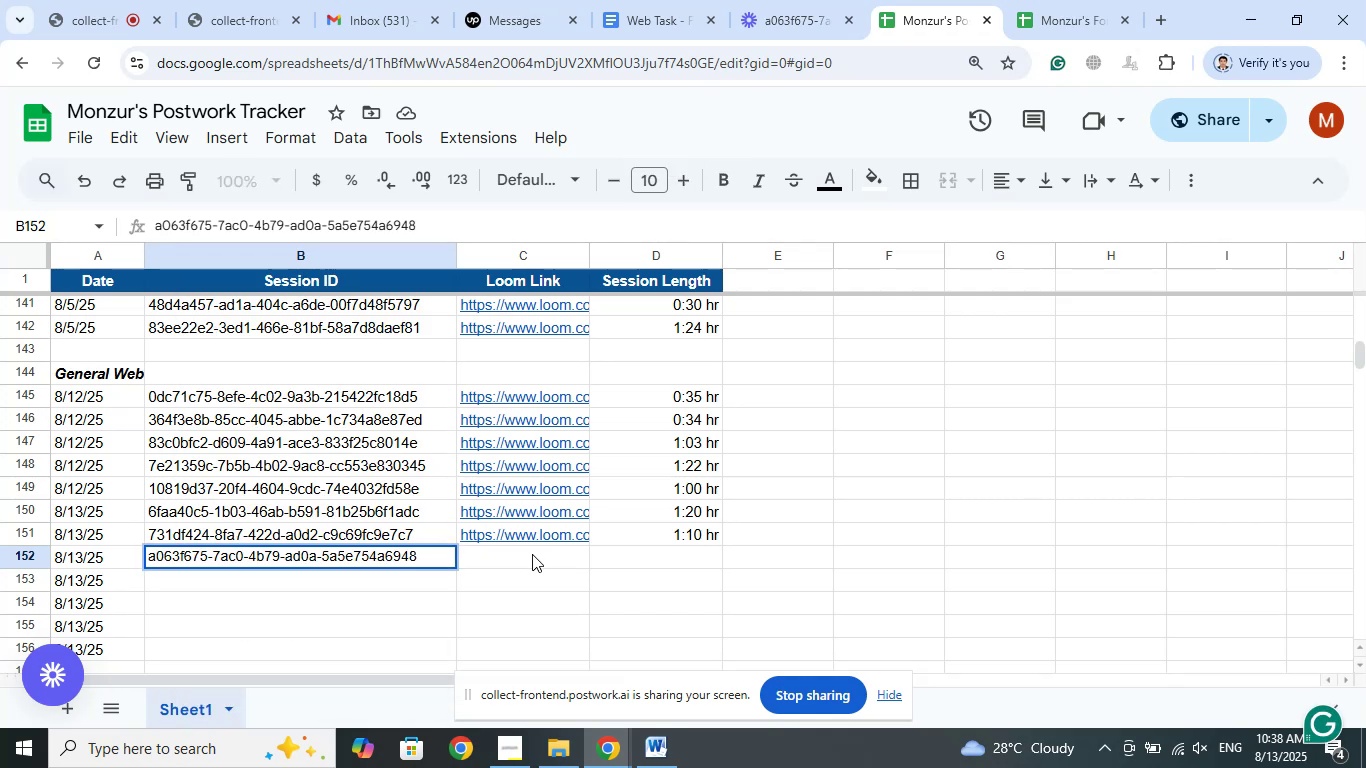 
left_click([530, 555])
 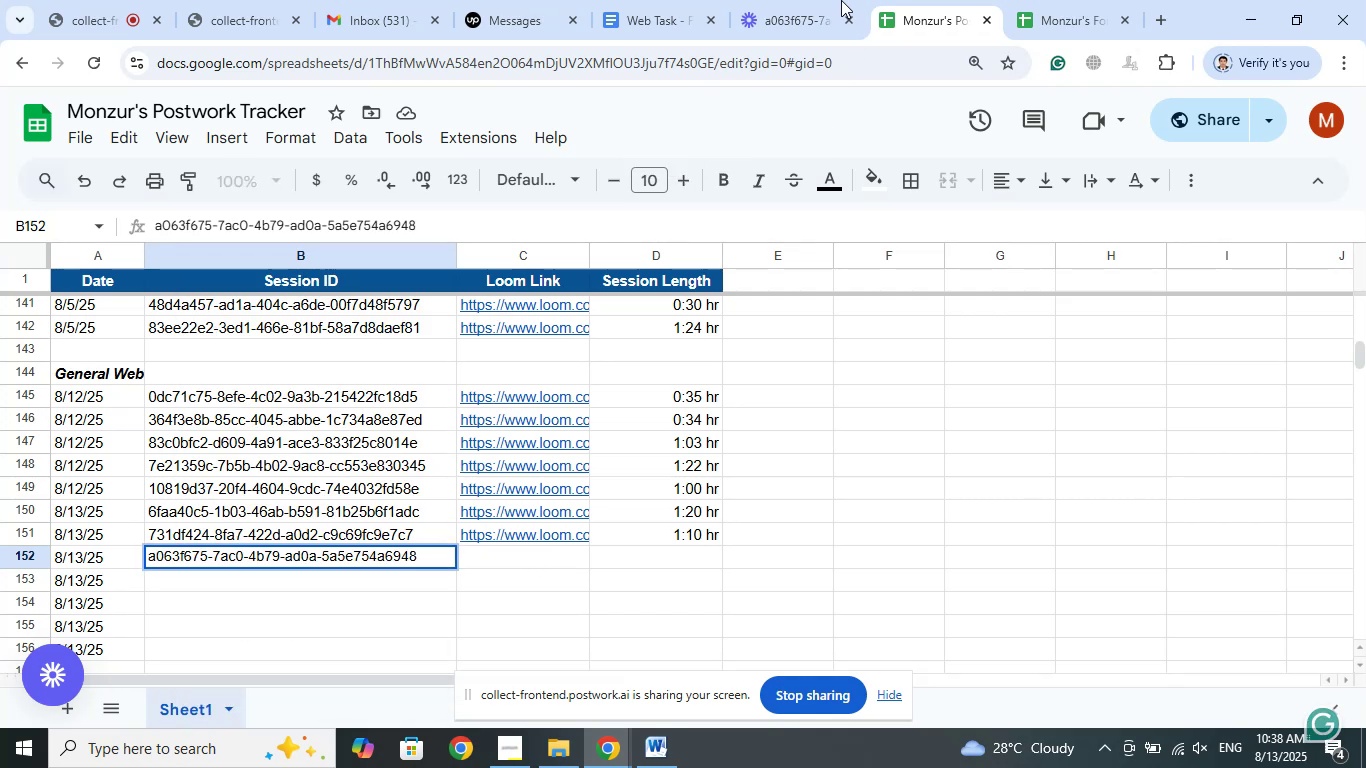 
left_click([816, 0])
 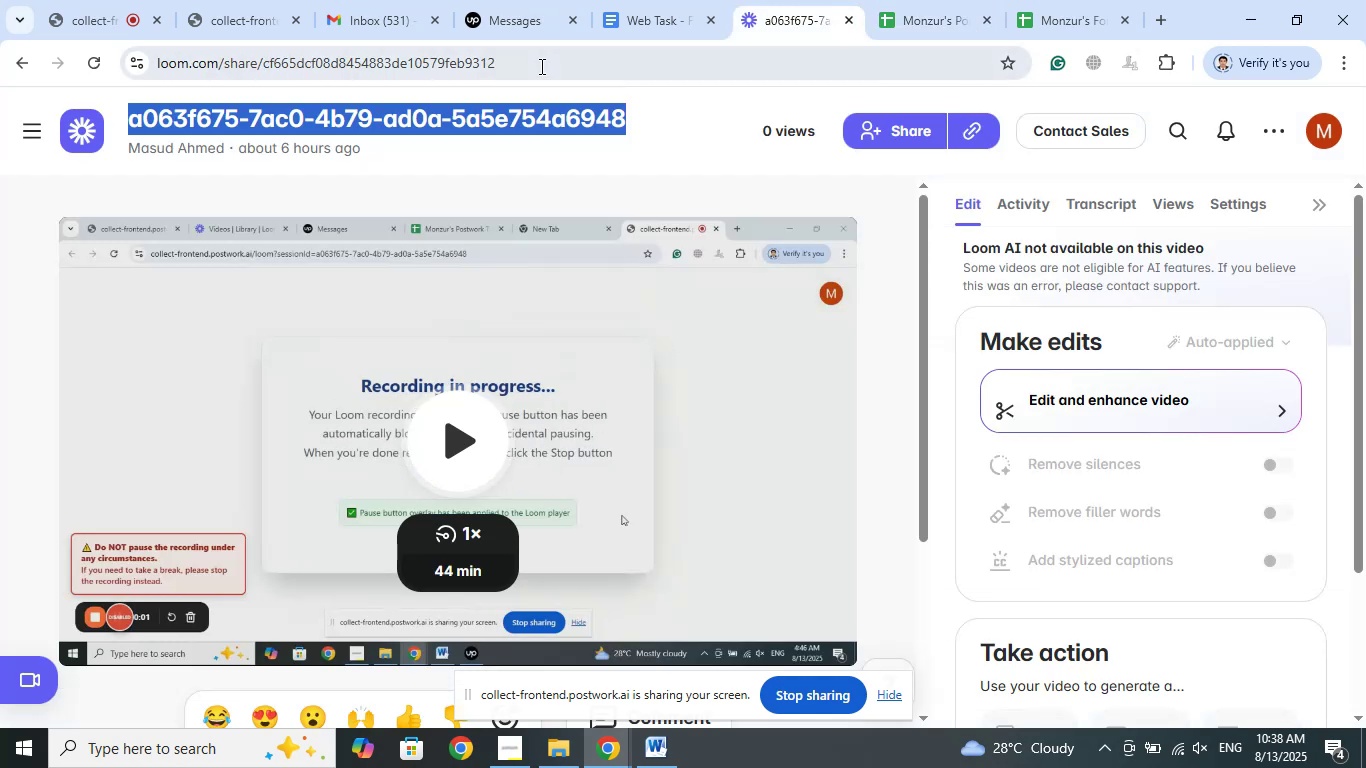 
left_click([540, 66])
 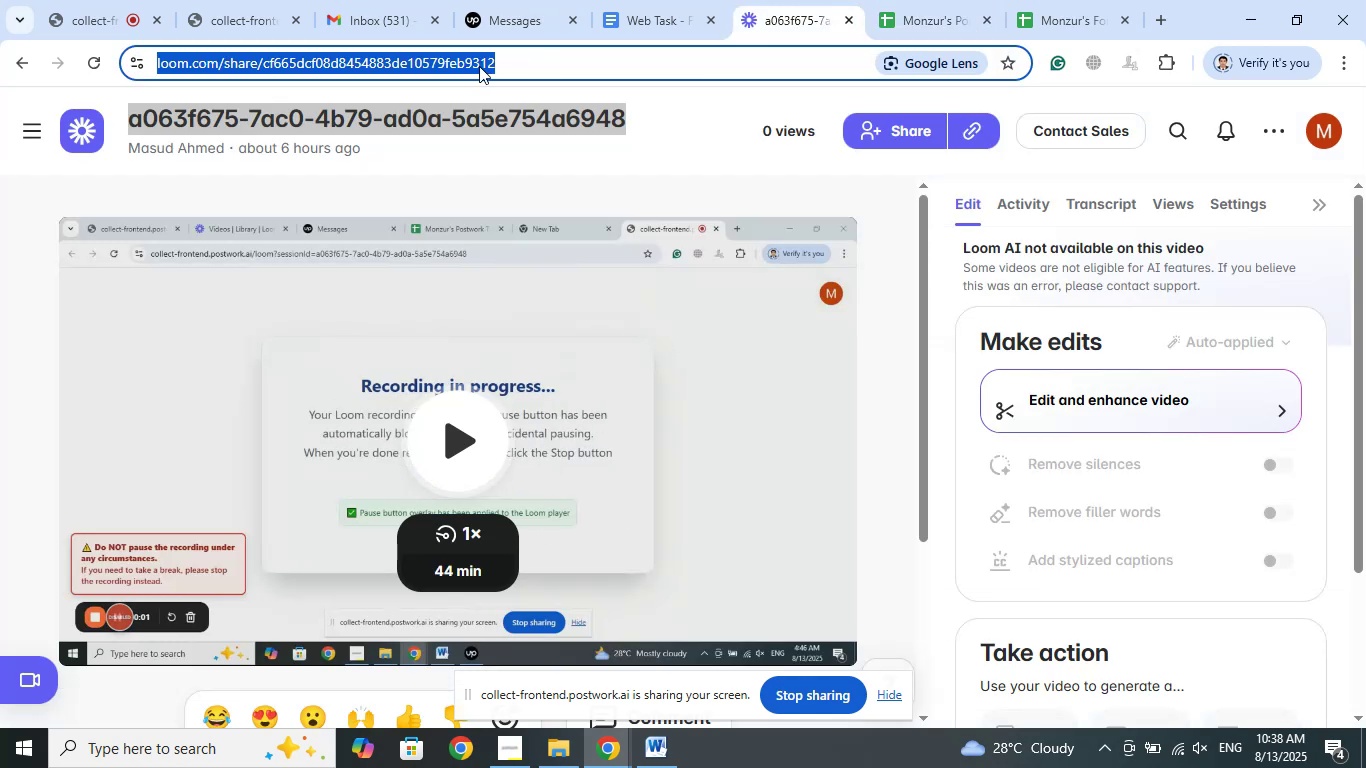 
right_click([479, 66])
 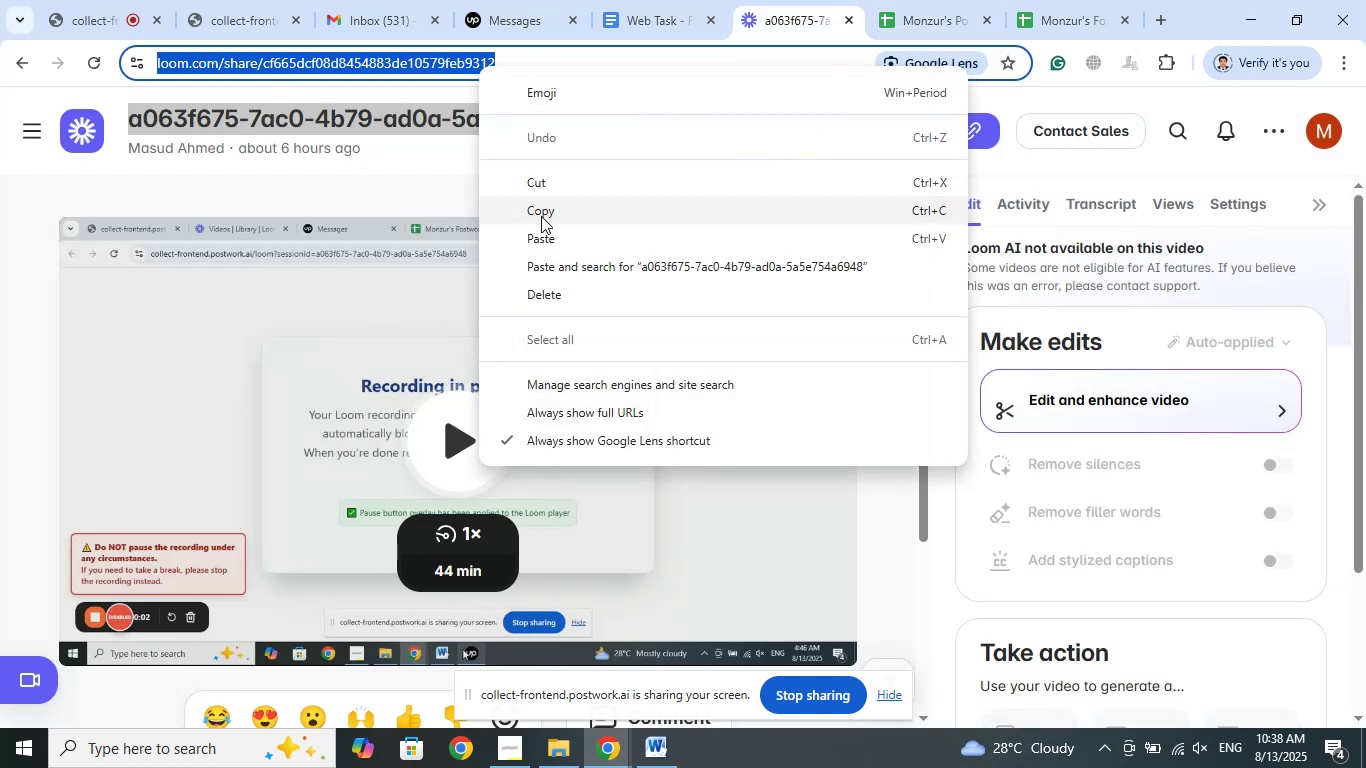 
left_click([541, 216])
 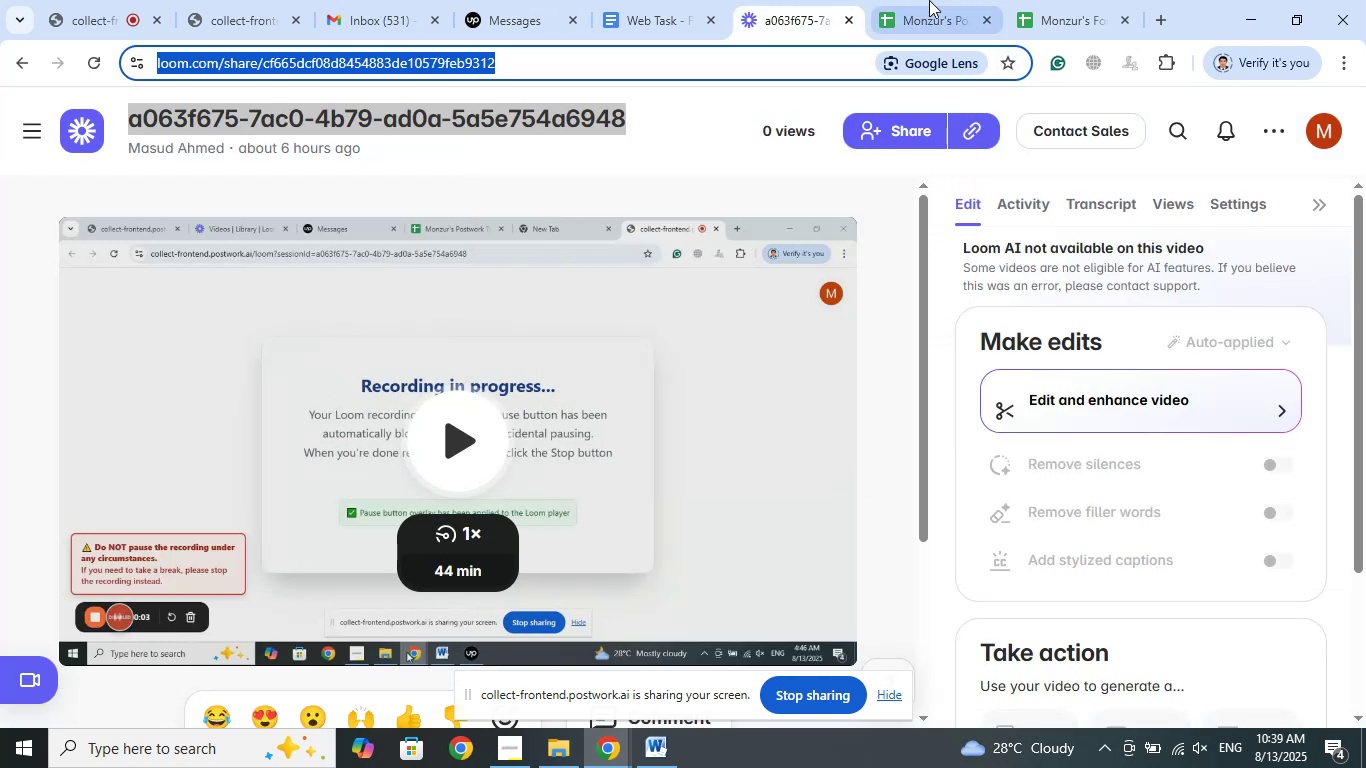 
left_click([928, 0])
 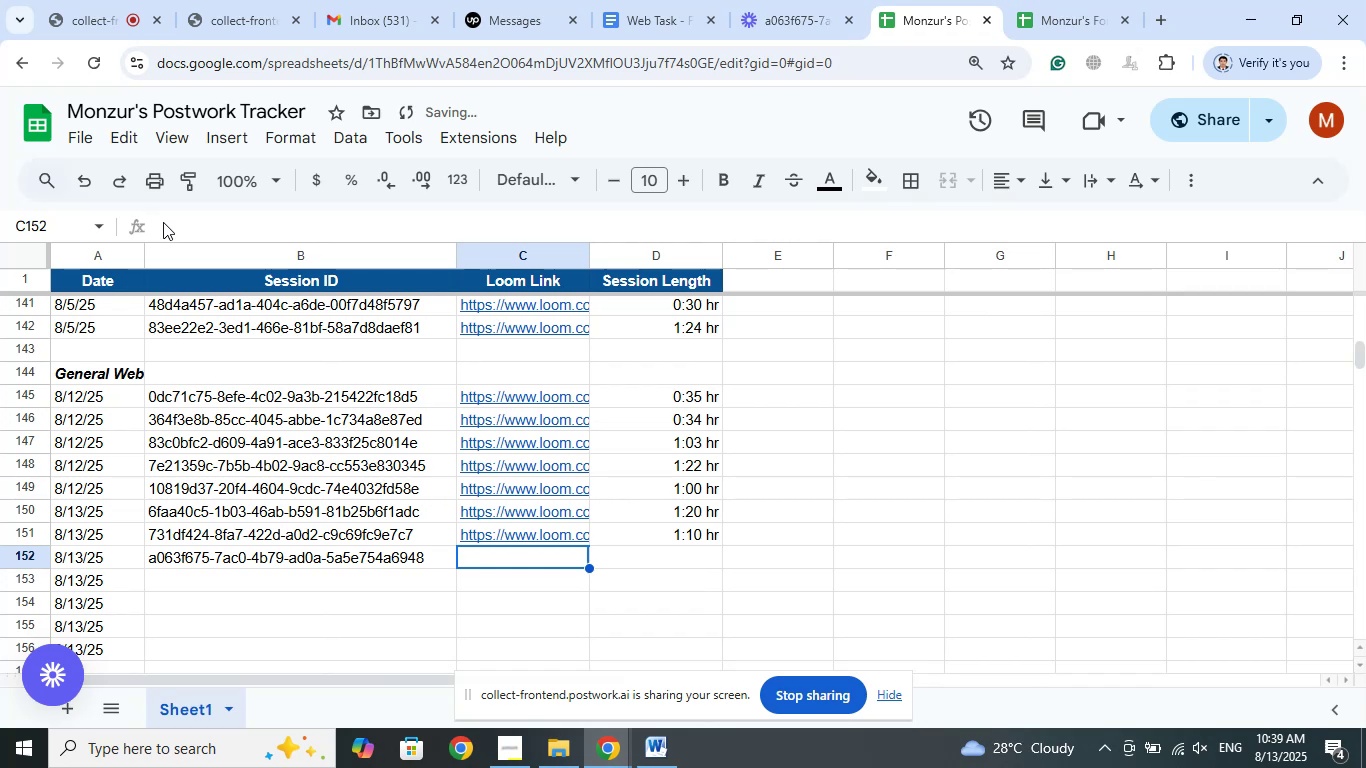 
left_click([200, 232])
 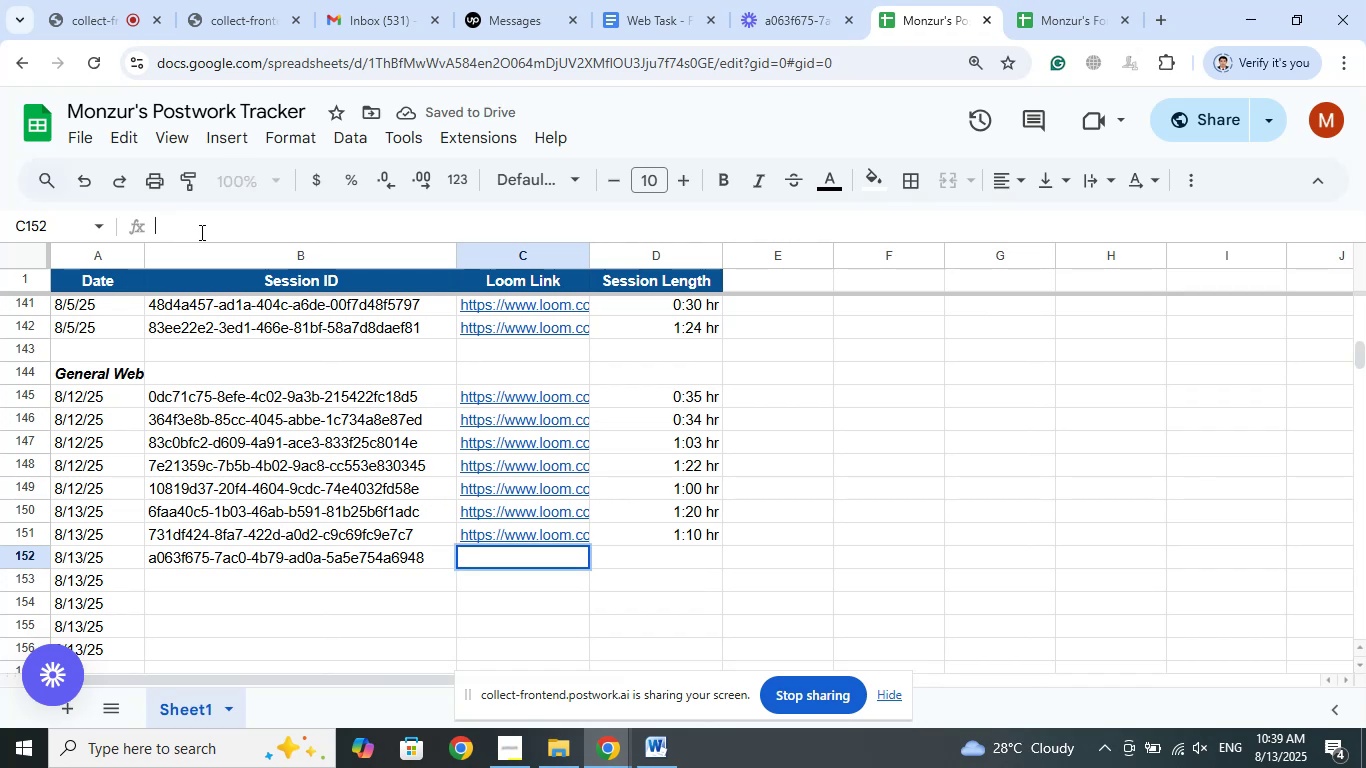 
right_click([200, 232])
 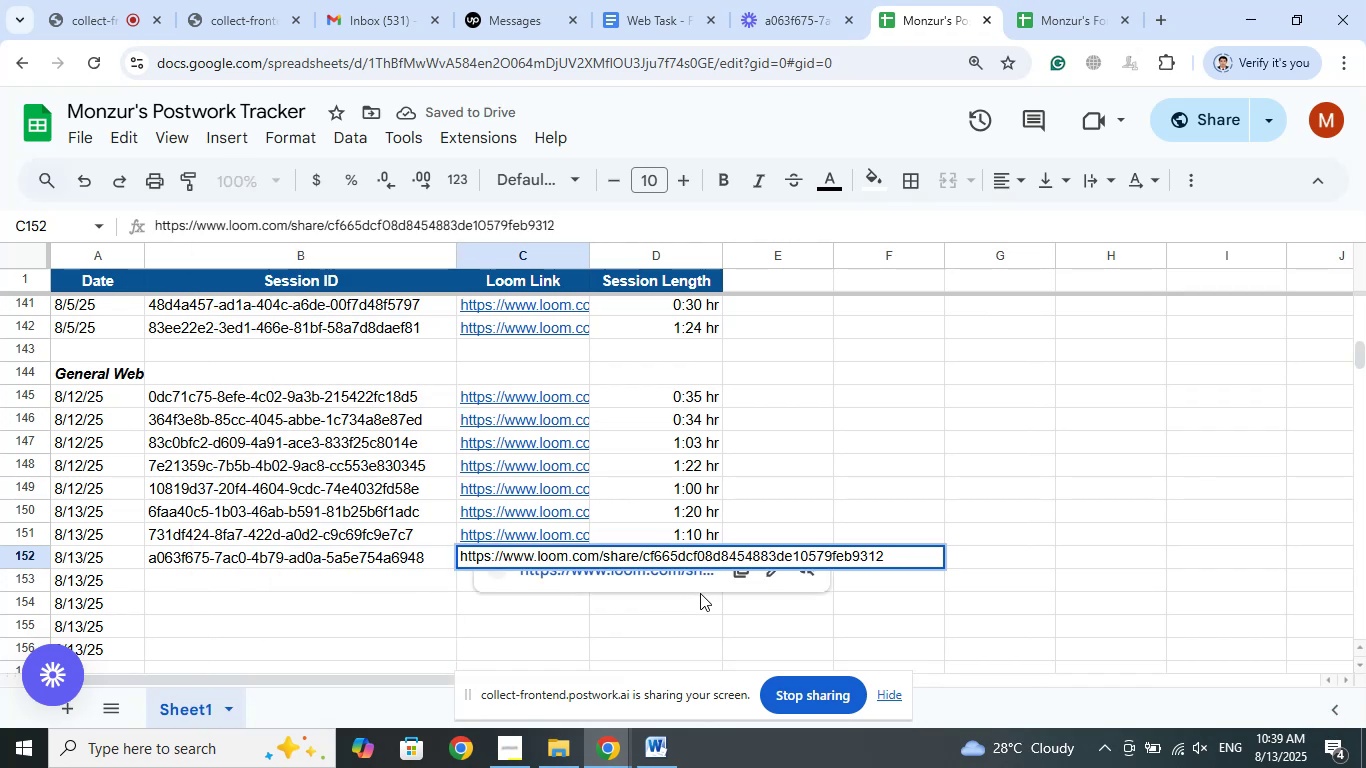 
left_click([682, 546])
 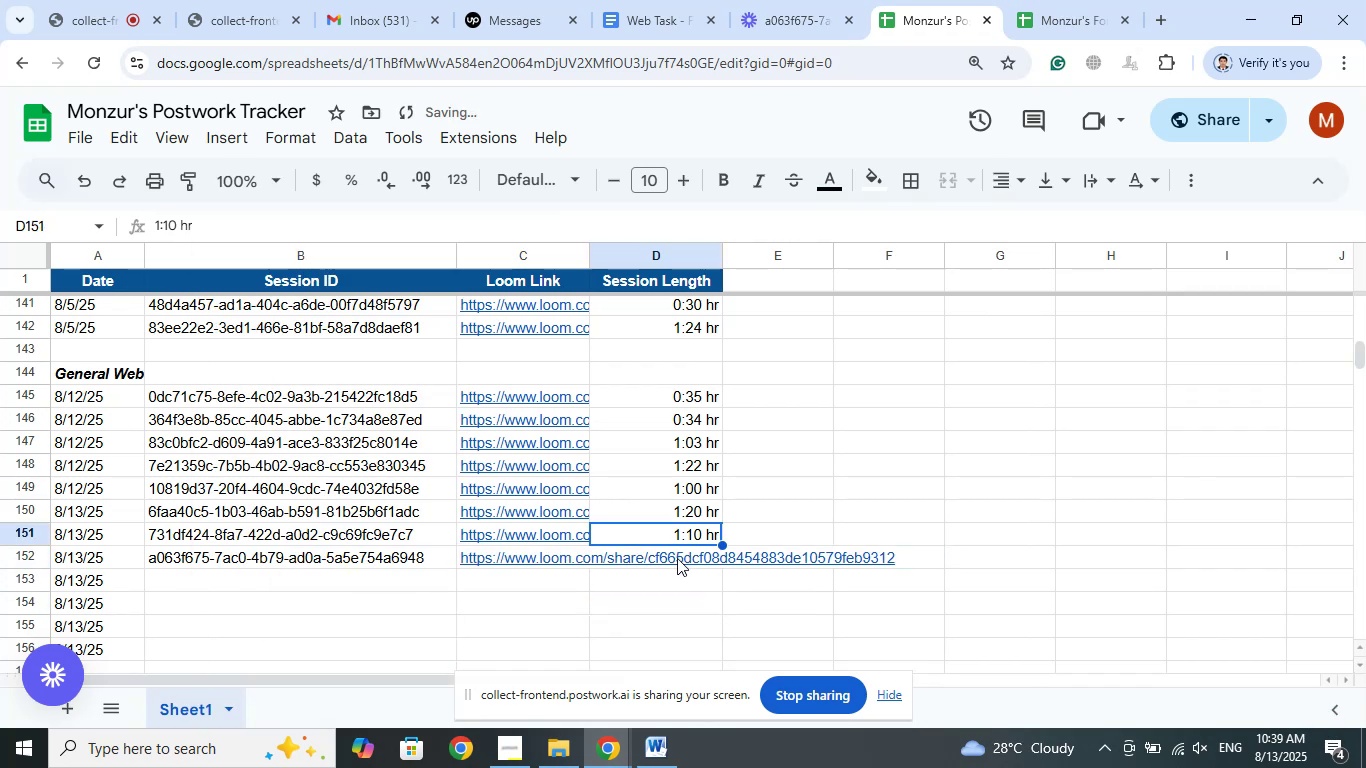 
left_click([677, 558])
 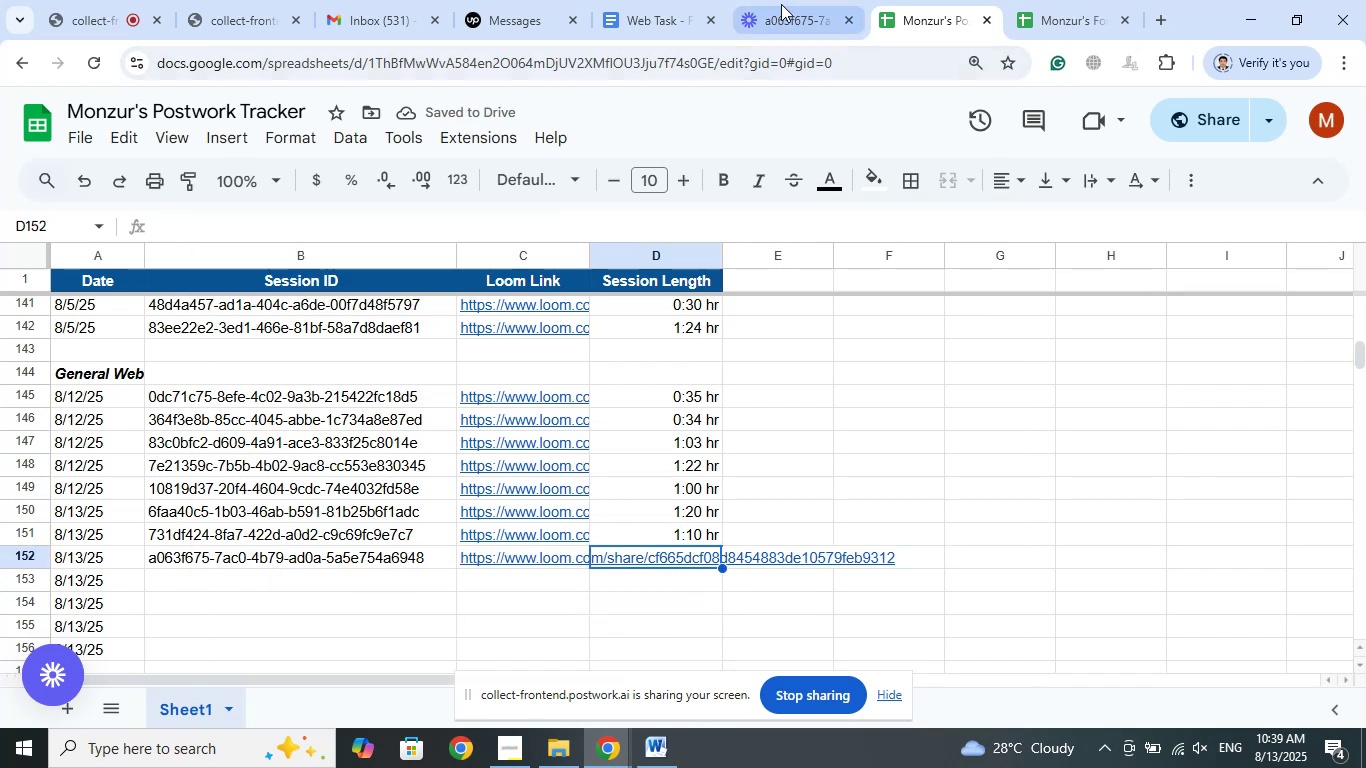 
left_click([781, 4])
 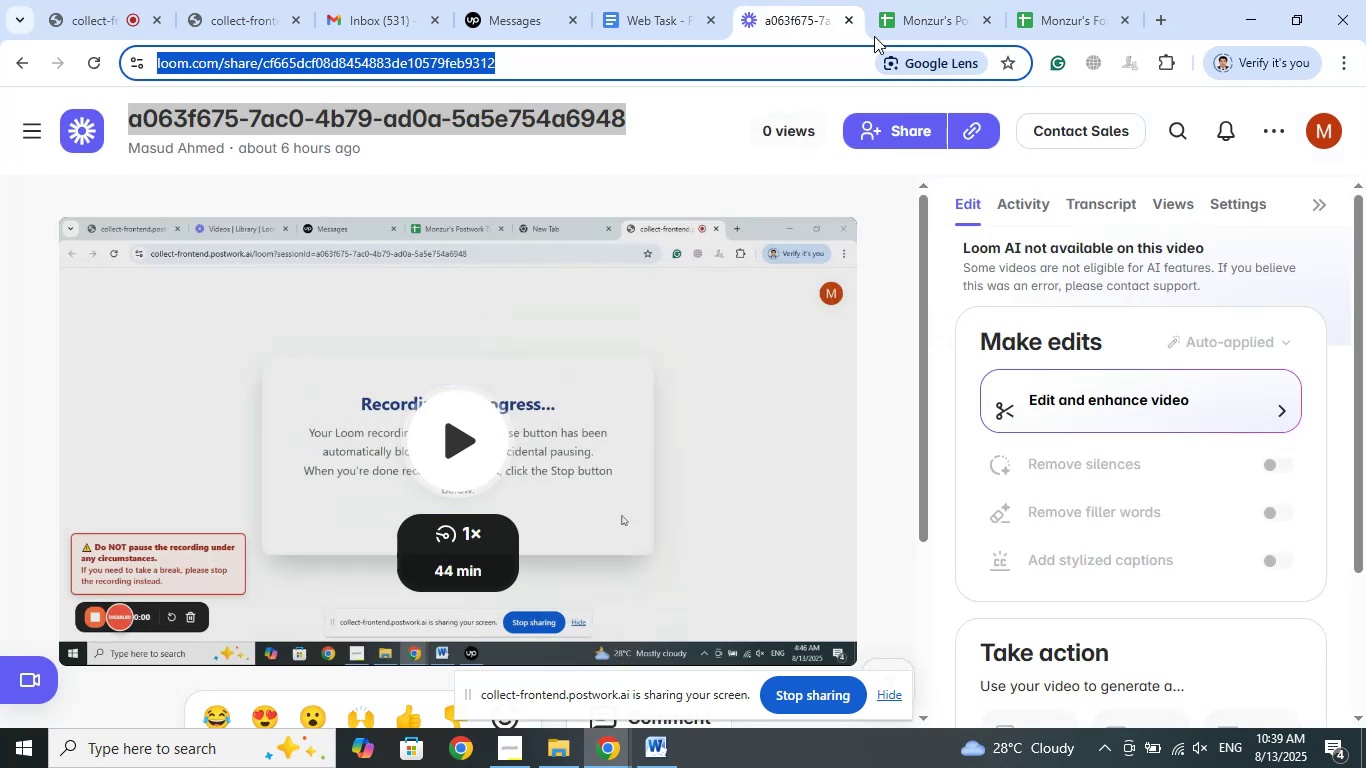 
left_click([901, 4])
 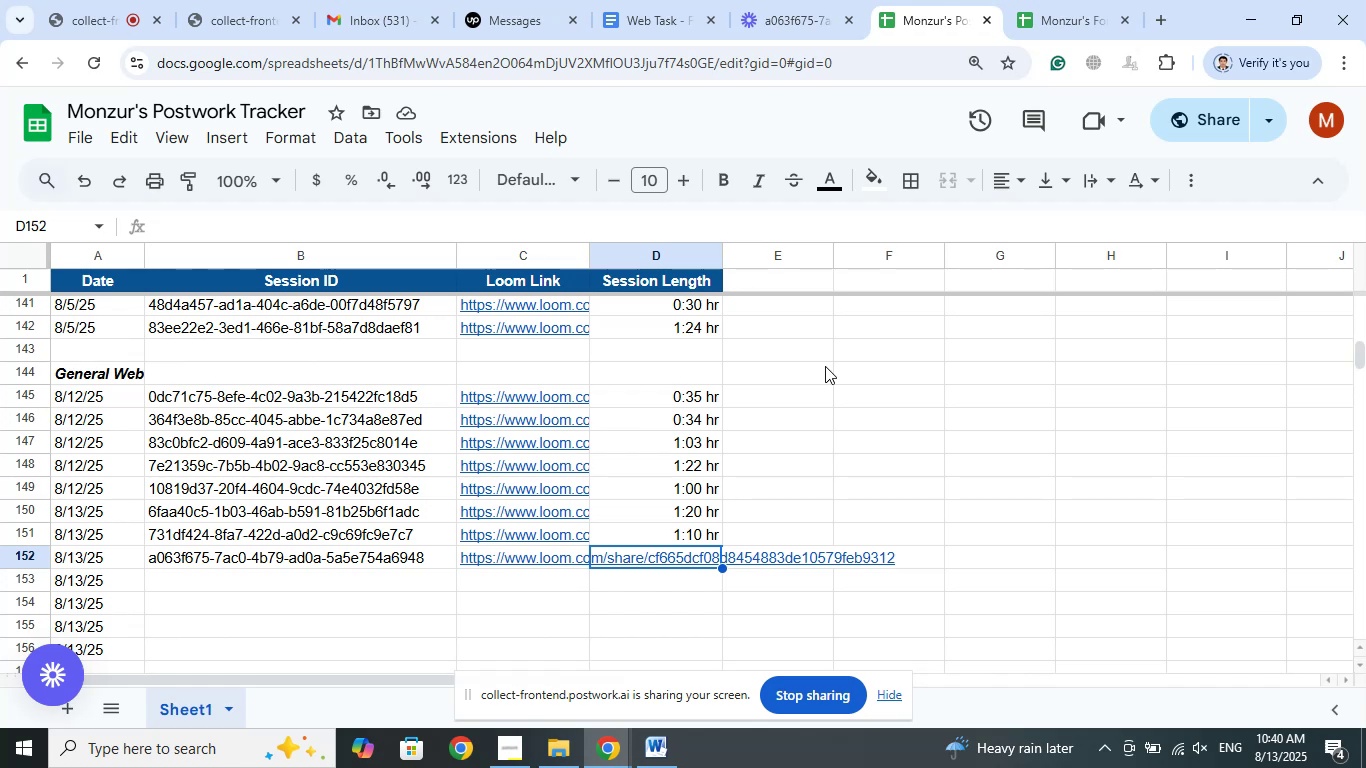 
wait(101.36)
 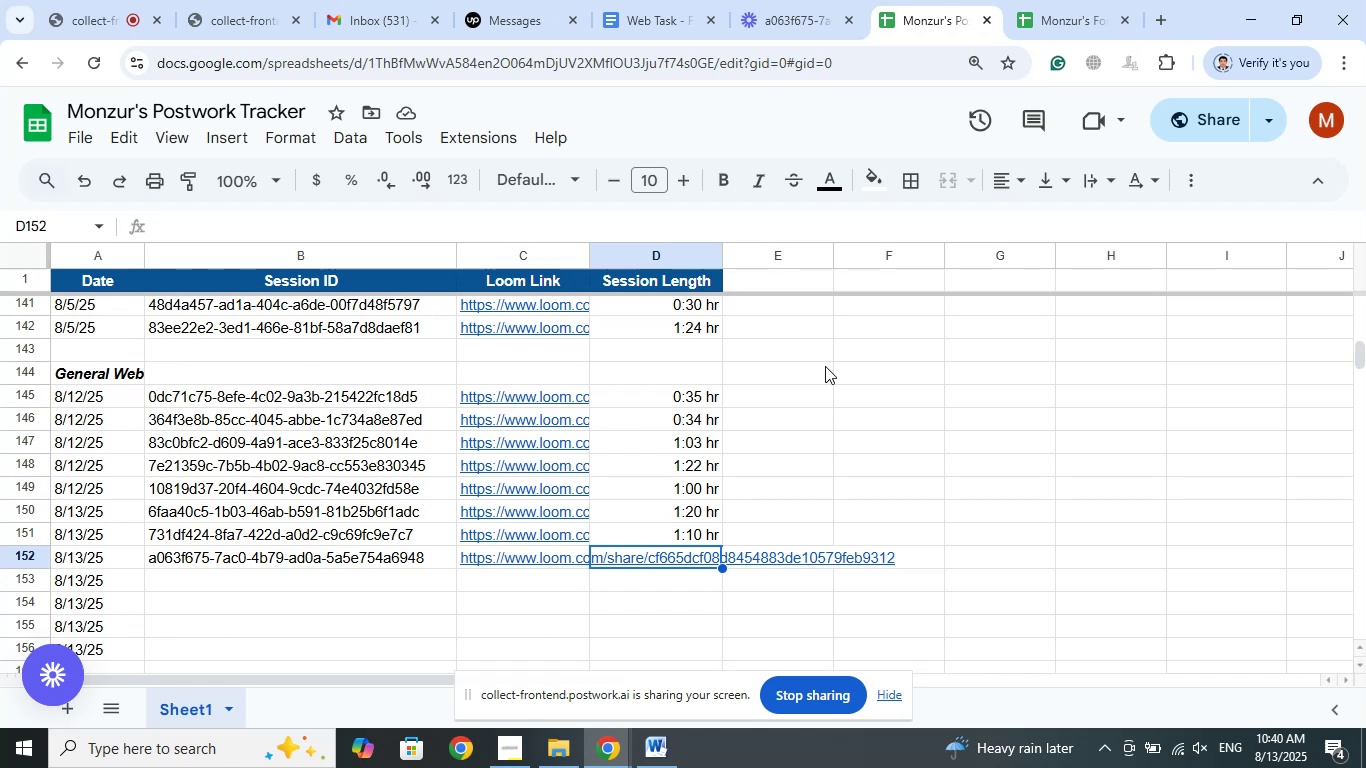 
left_click([781, 0])
 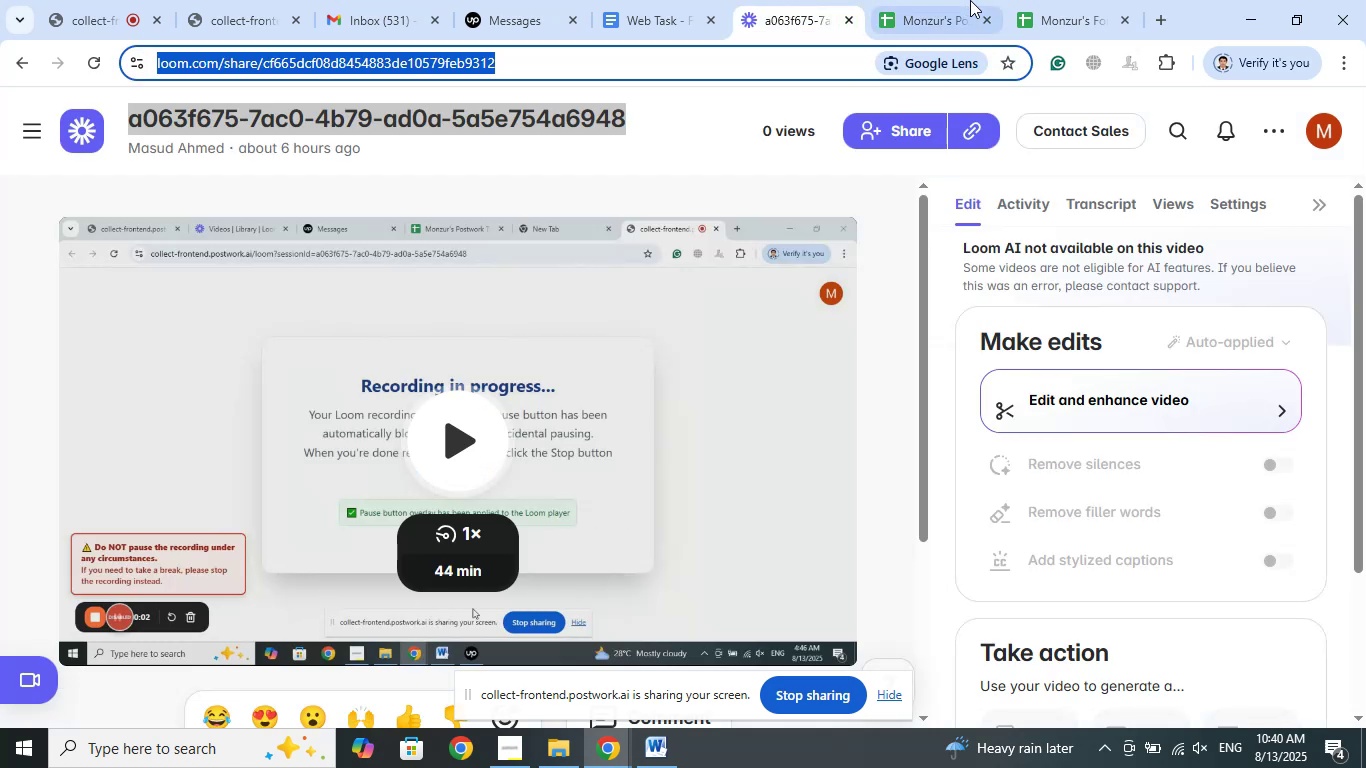 
left_click([939, 0])
 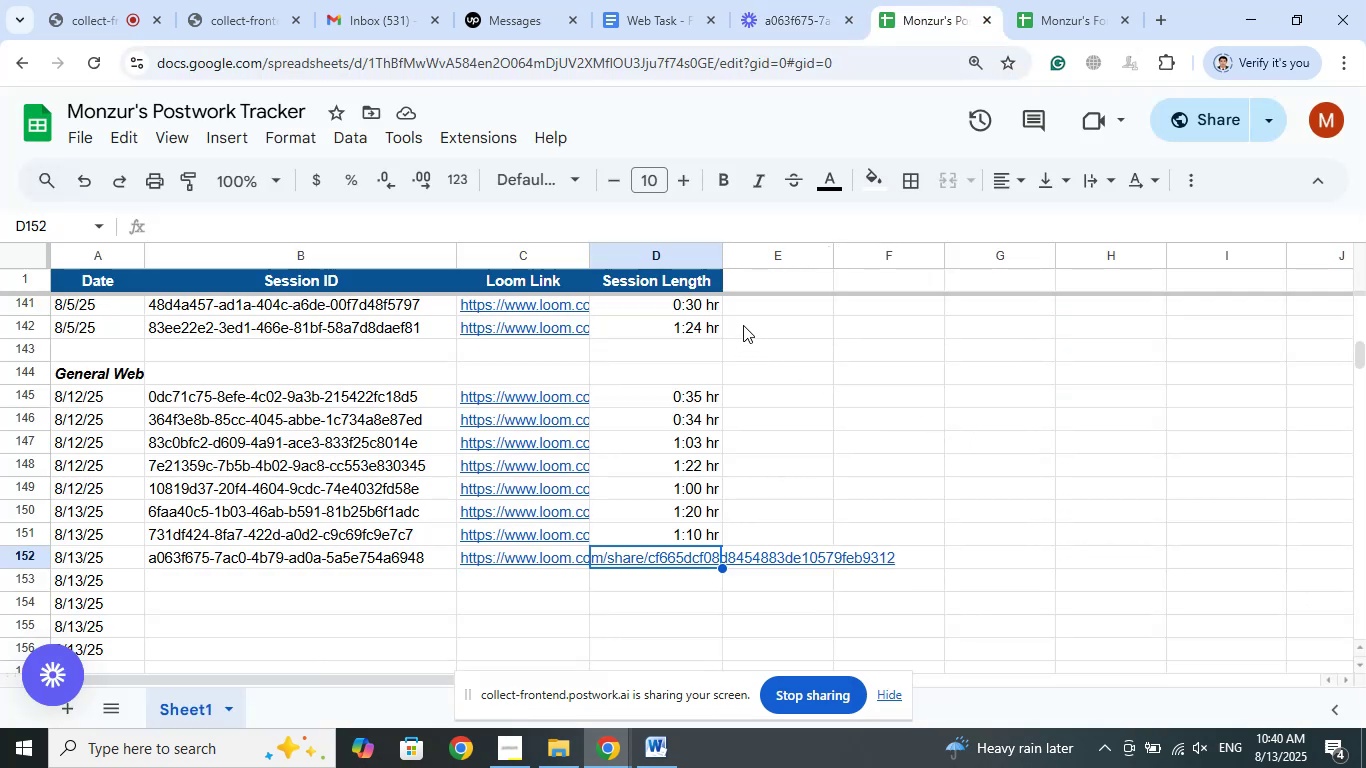 
right_click([719, 305])
 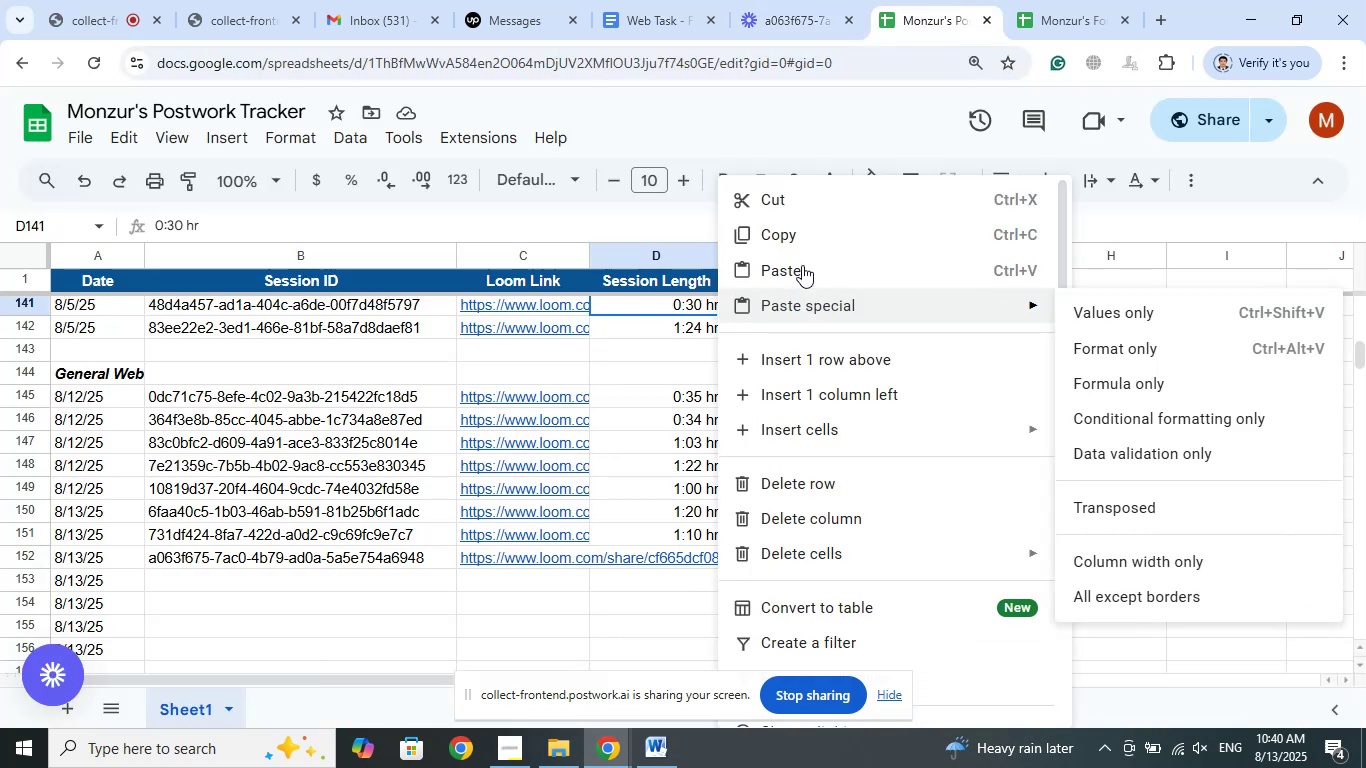 
left_click([792, 234])
 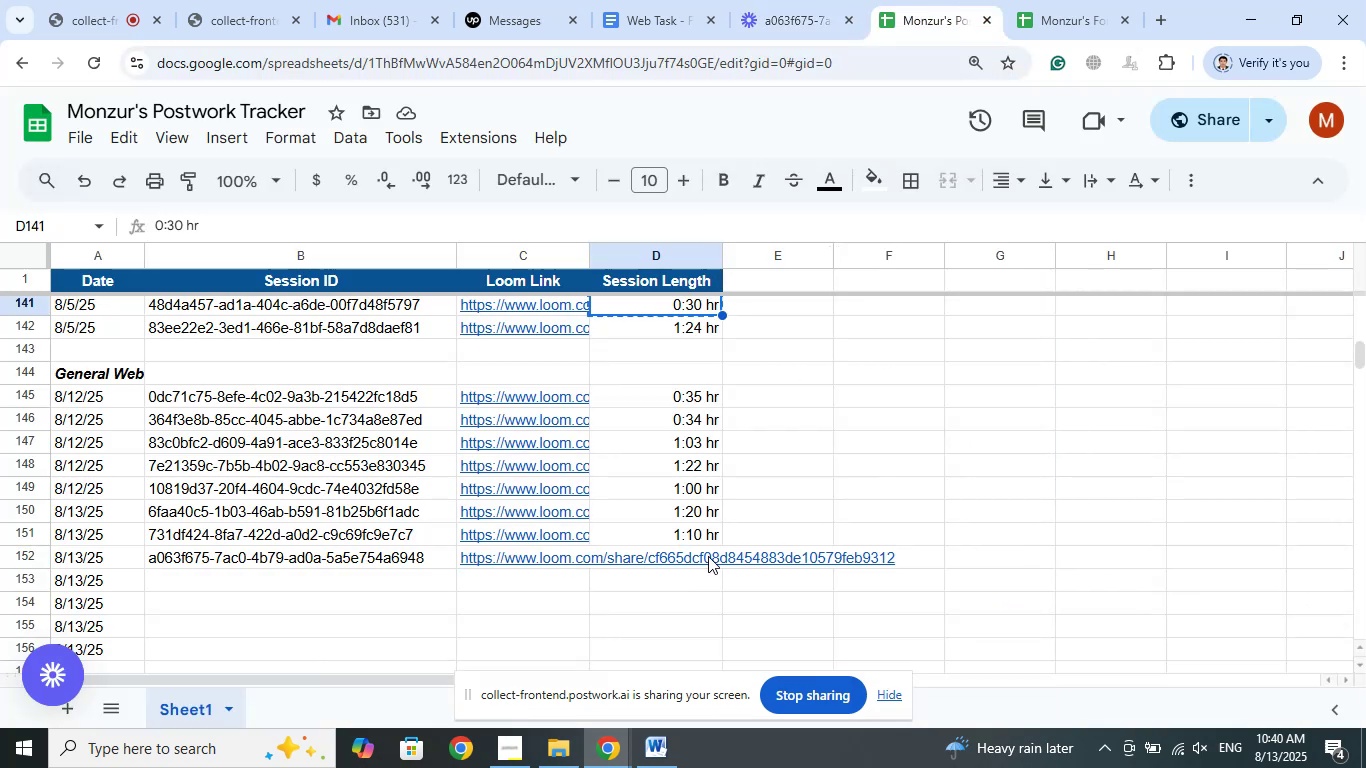 
right_click([684, 555])
 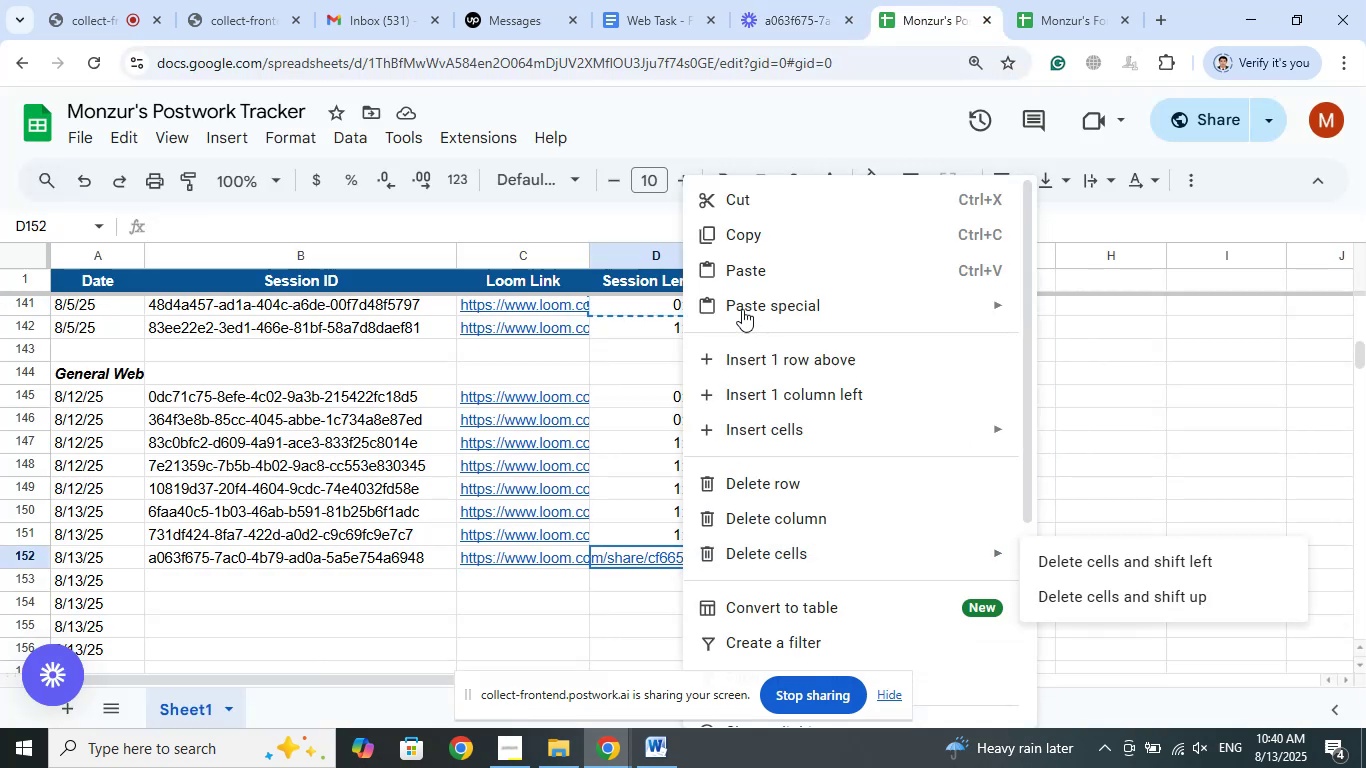 
left_click([742, 268])
 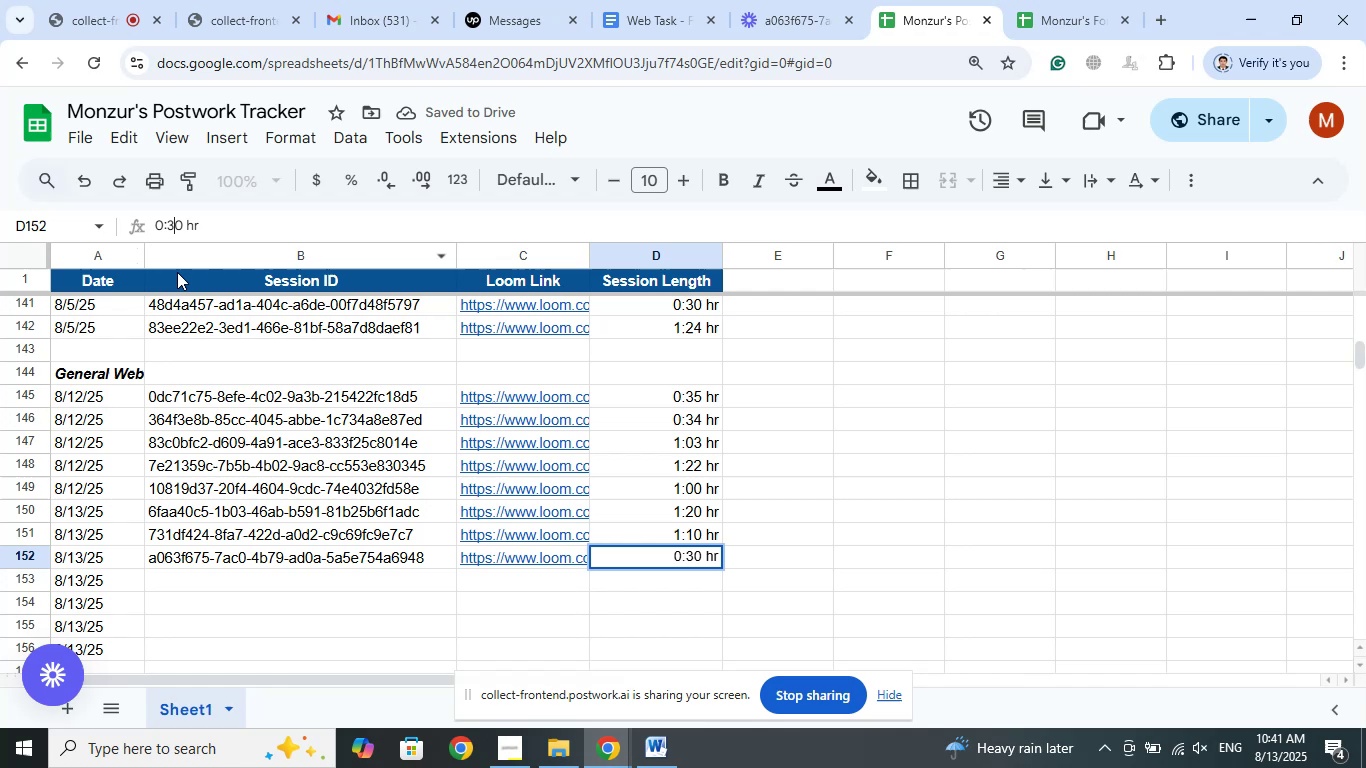 
key(ArrowRight)
 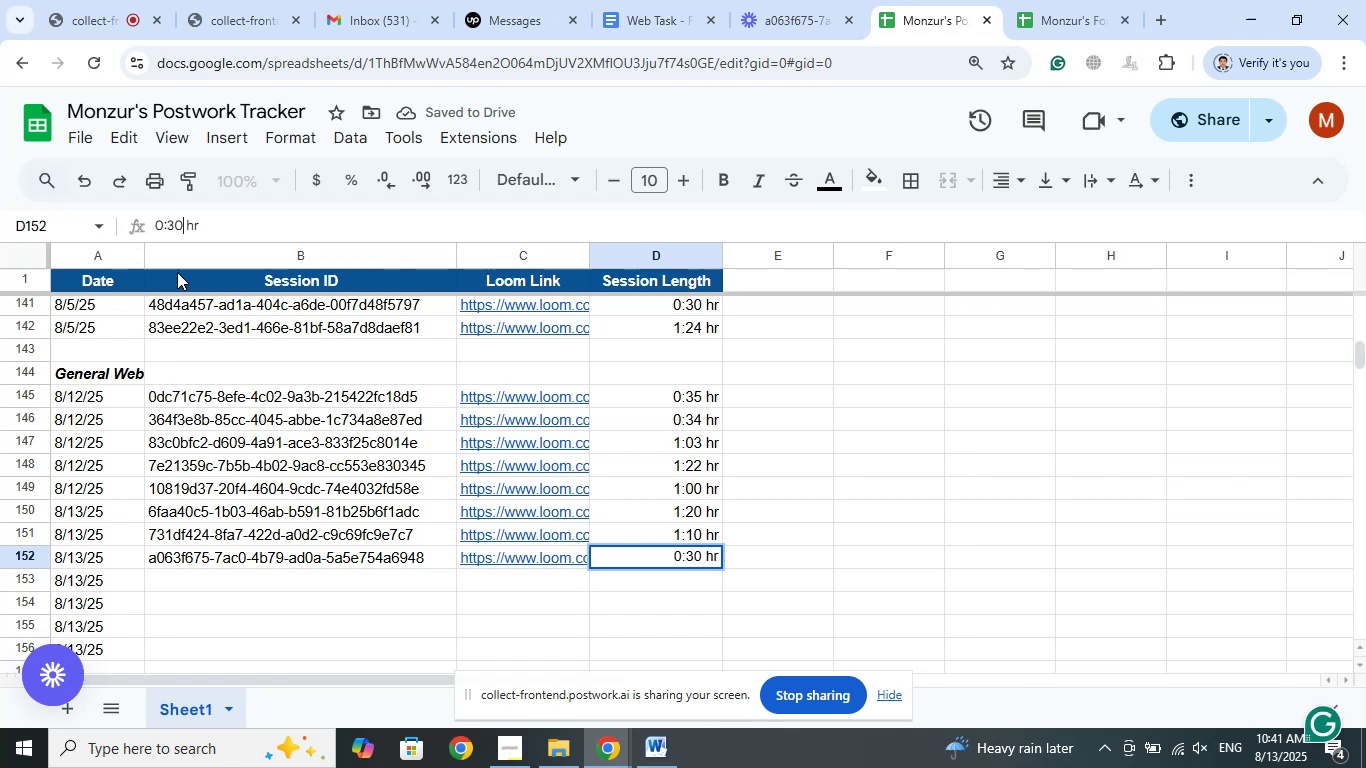 
key(Backspace)
 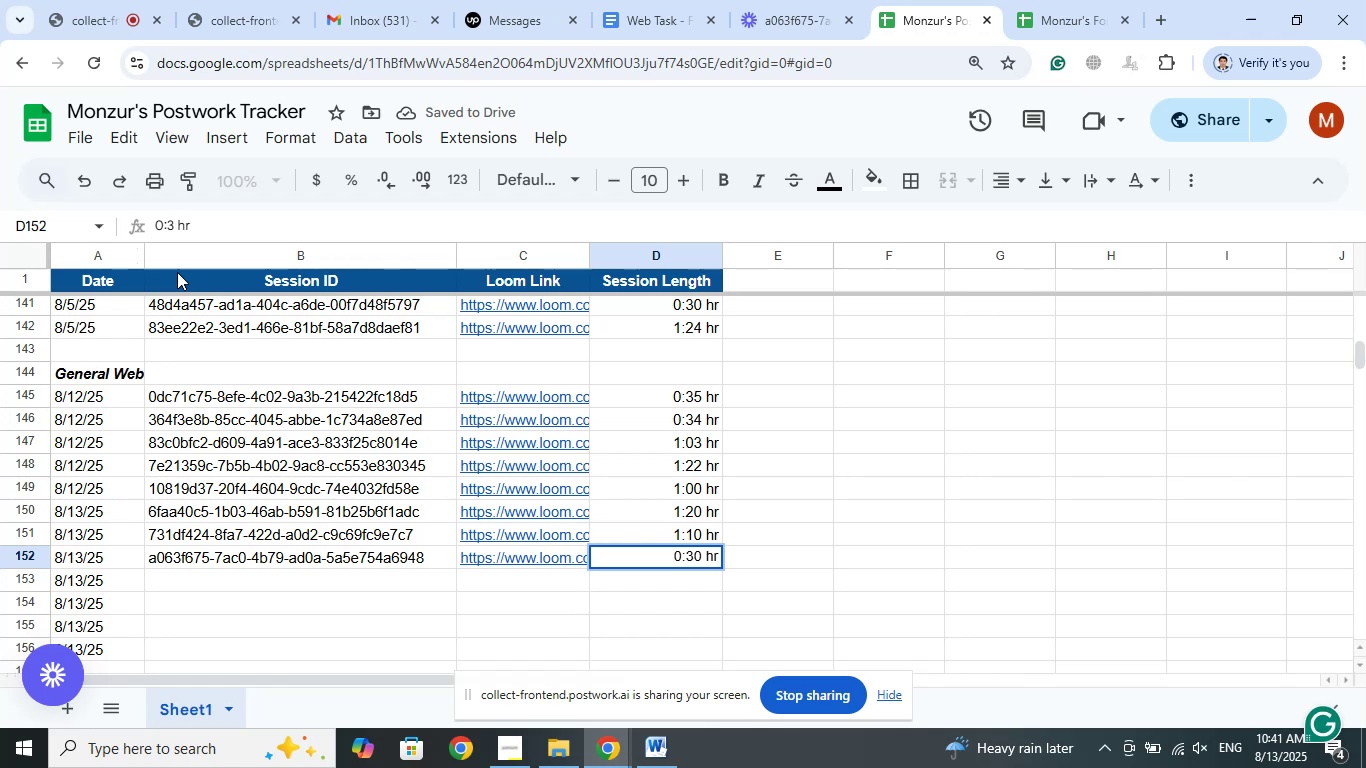 
key(Backspace)
 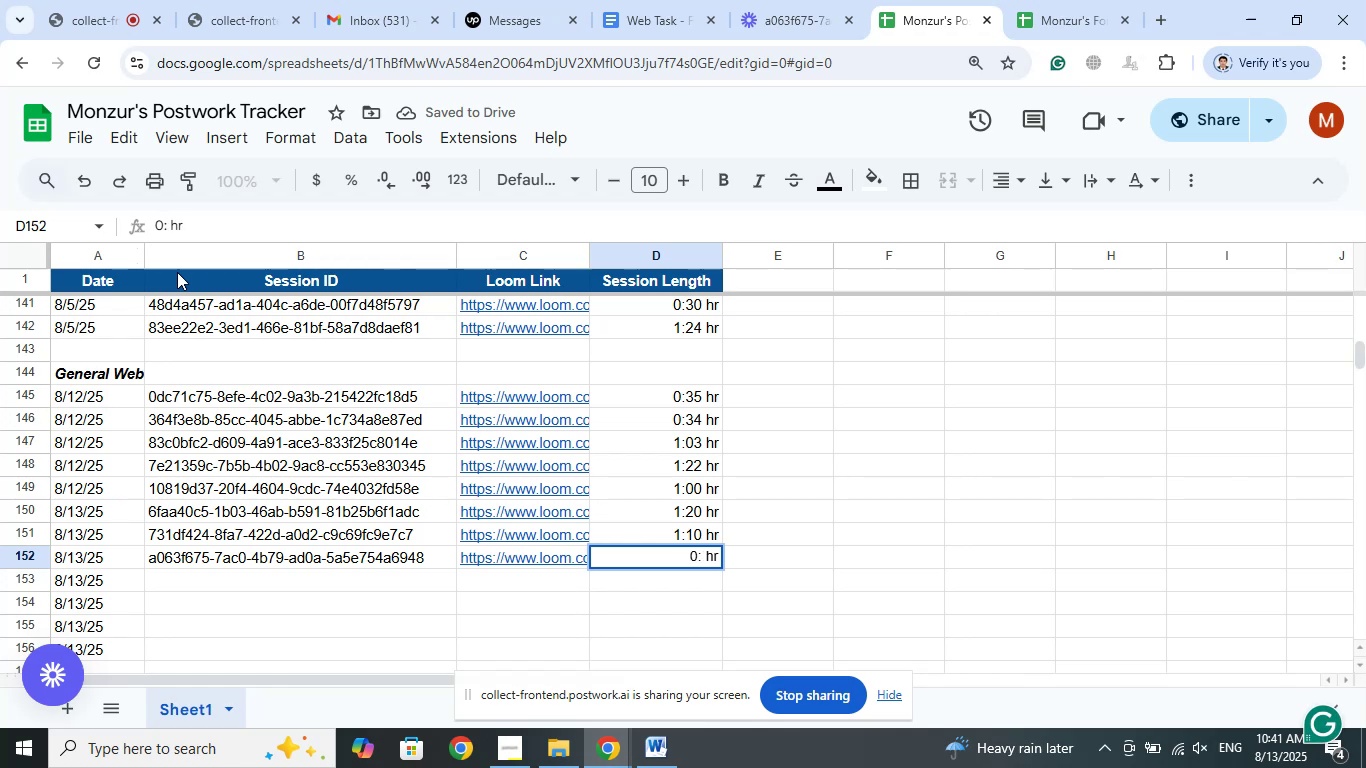 
key(Numpad4)
 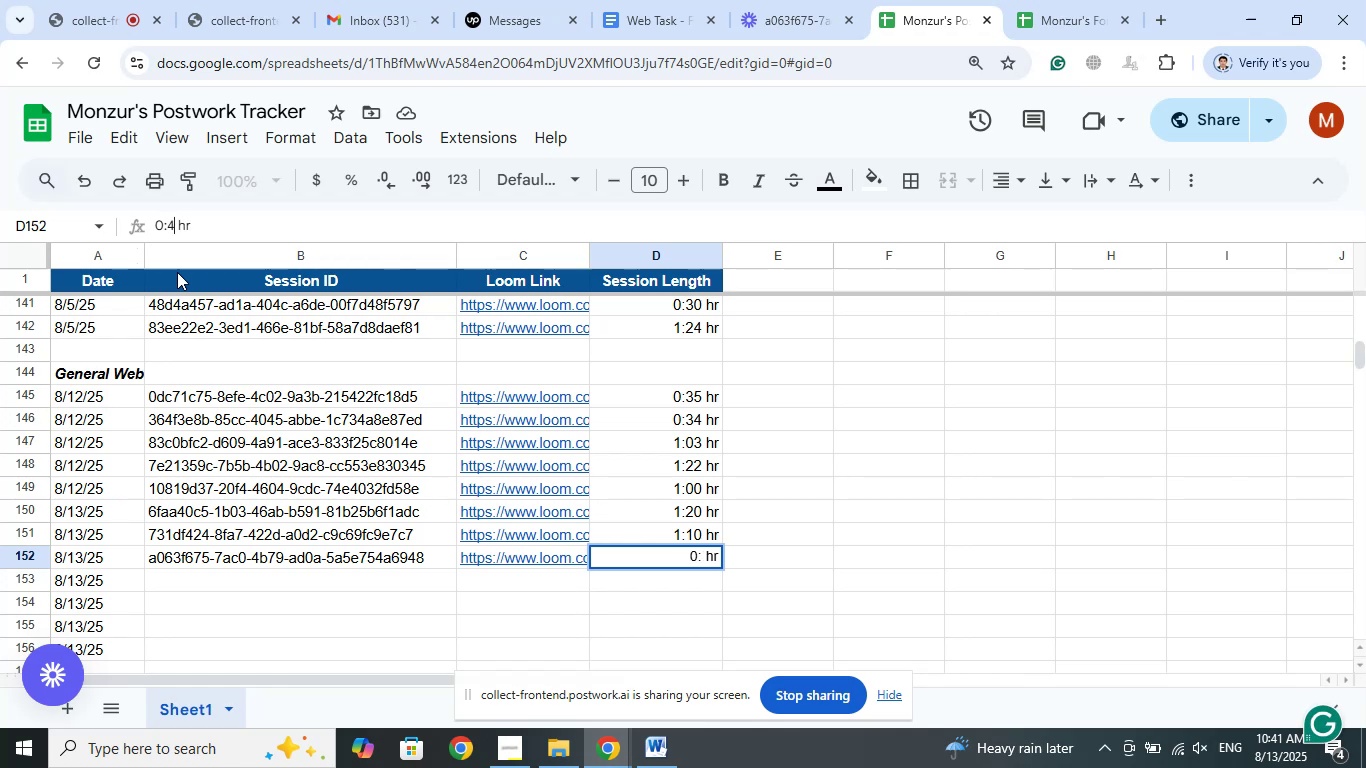 
key(Numpad4)
 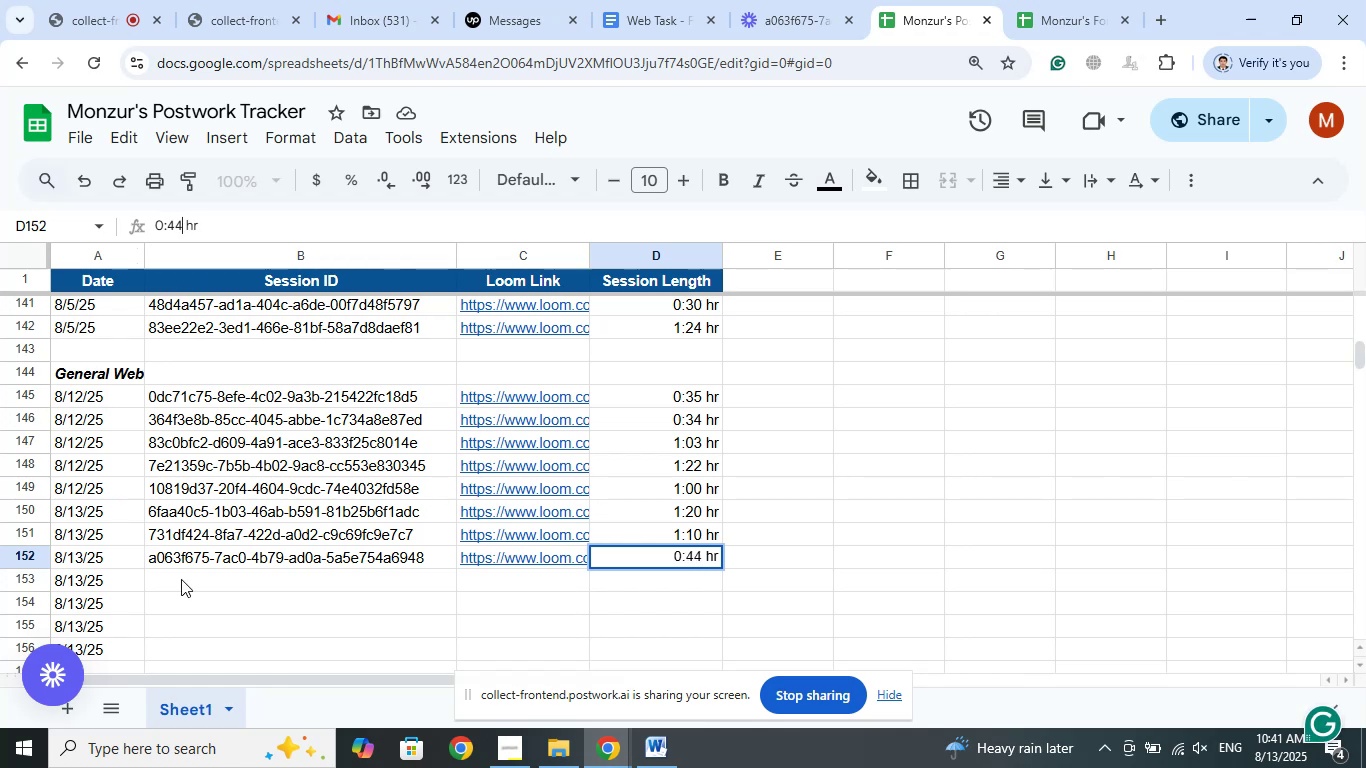 
left_click([217, 589])
 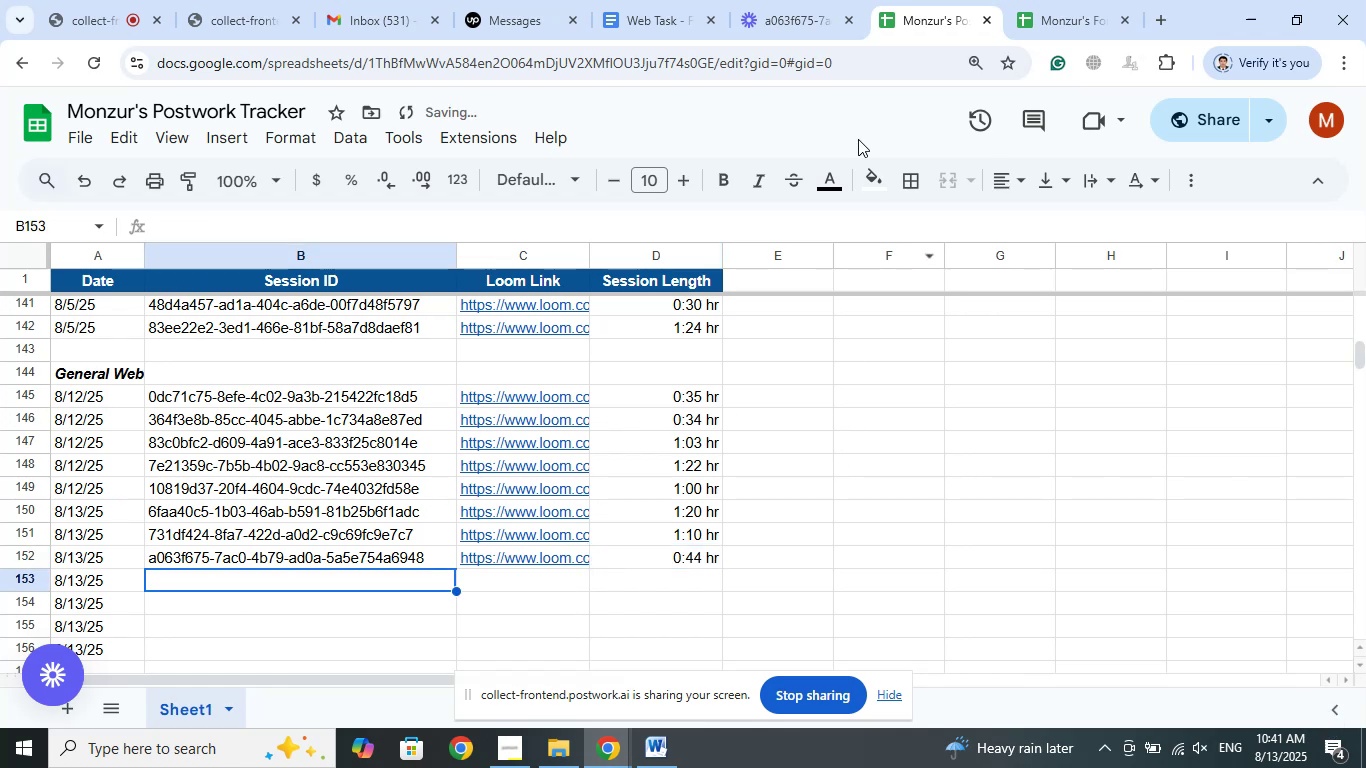 
left_click([818, 0])
 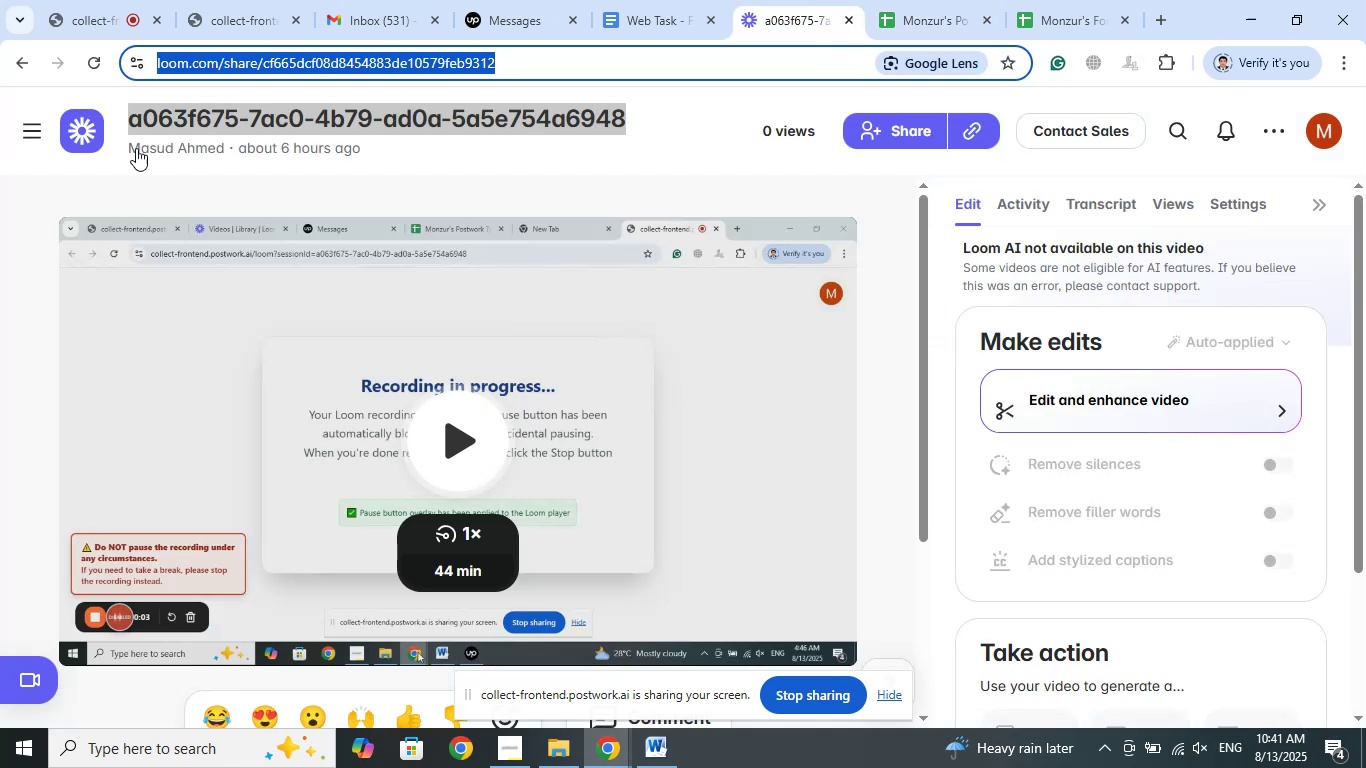 
left_click([0, 251])
 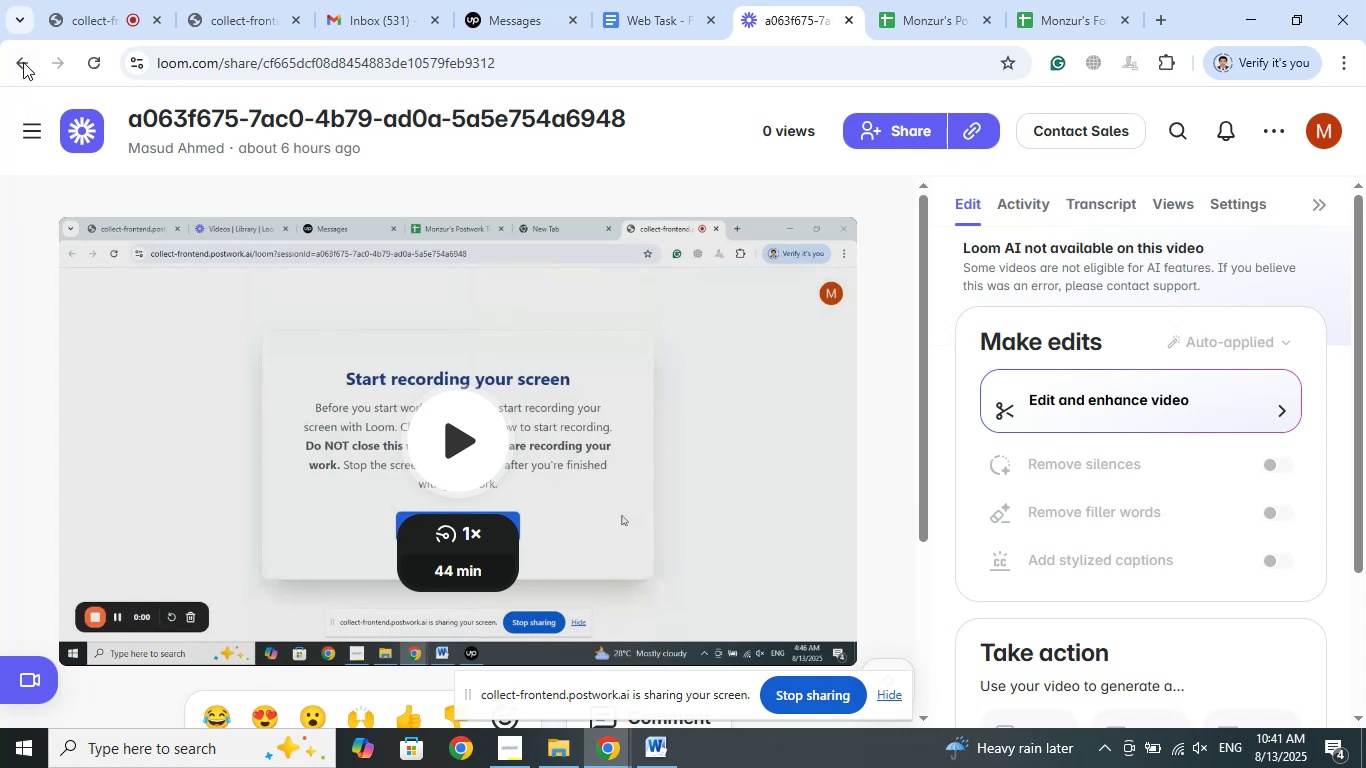 
left_click([23, 61])
 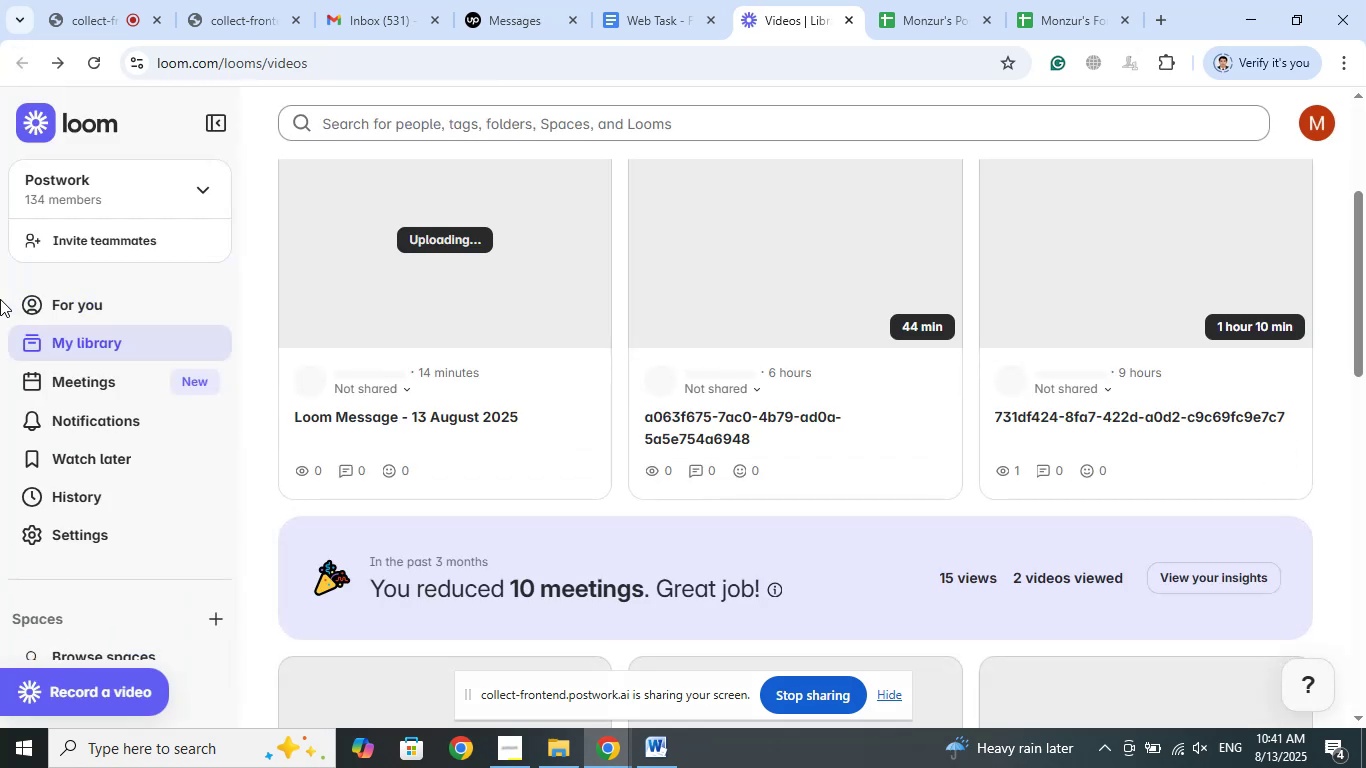 
wait(12.14)
 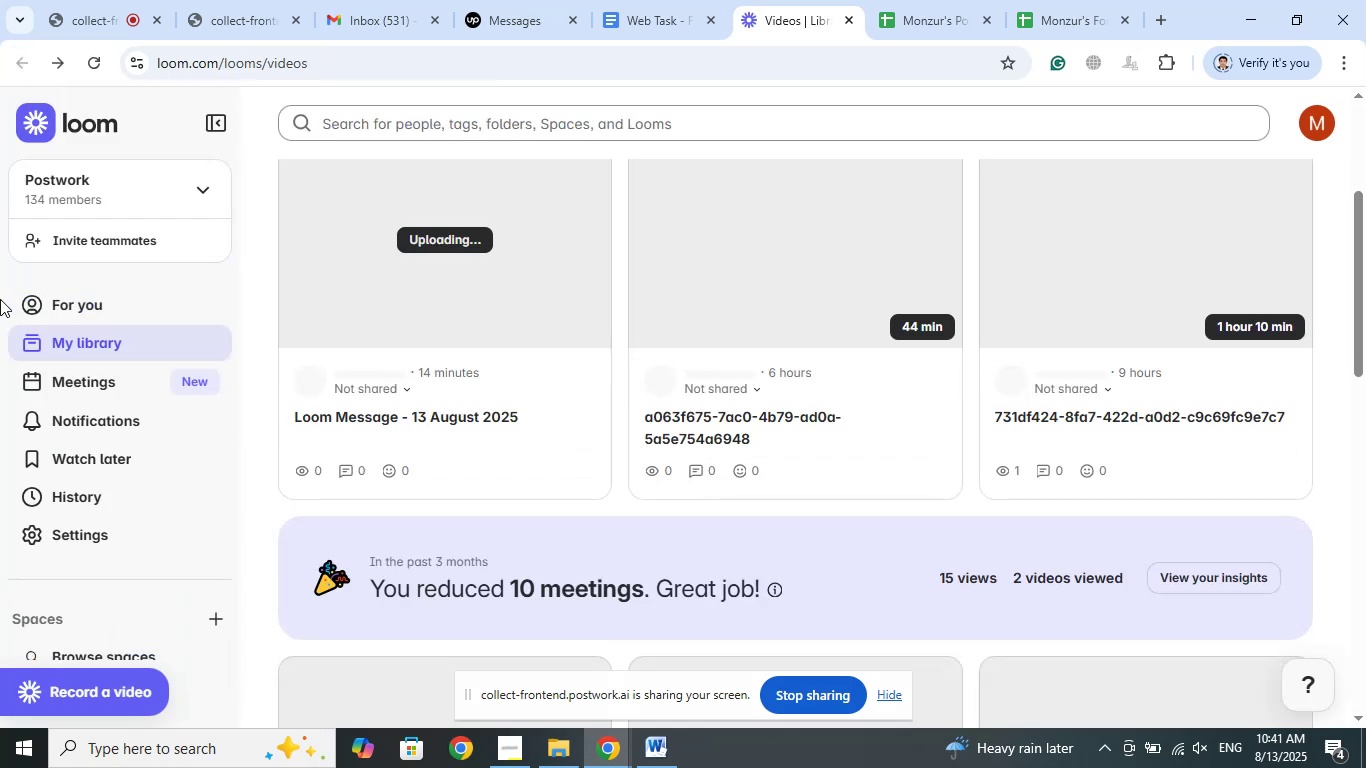 
scroll: coordinate [725, 329], scroll_direction: up, amount: 4.0
 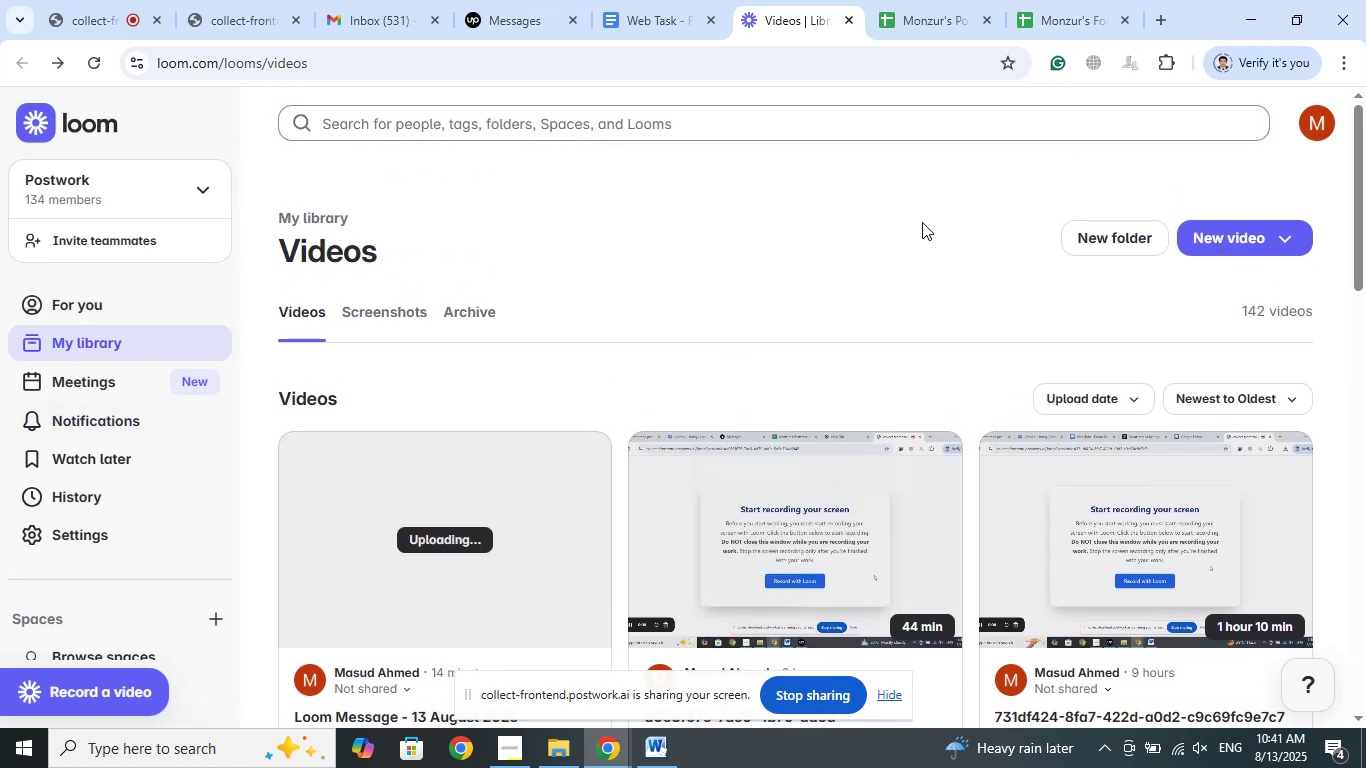 
wait(10.49)
 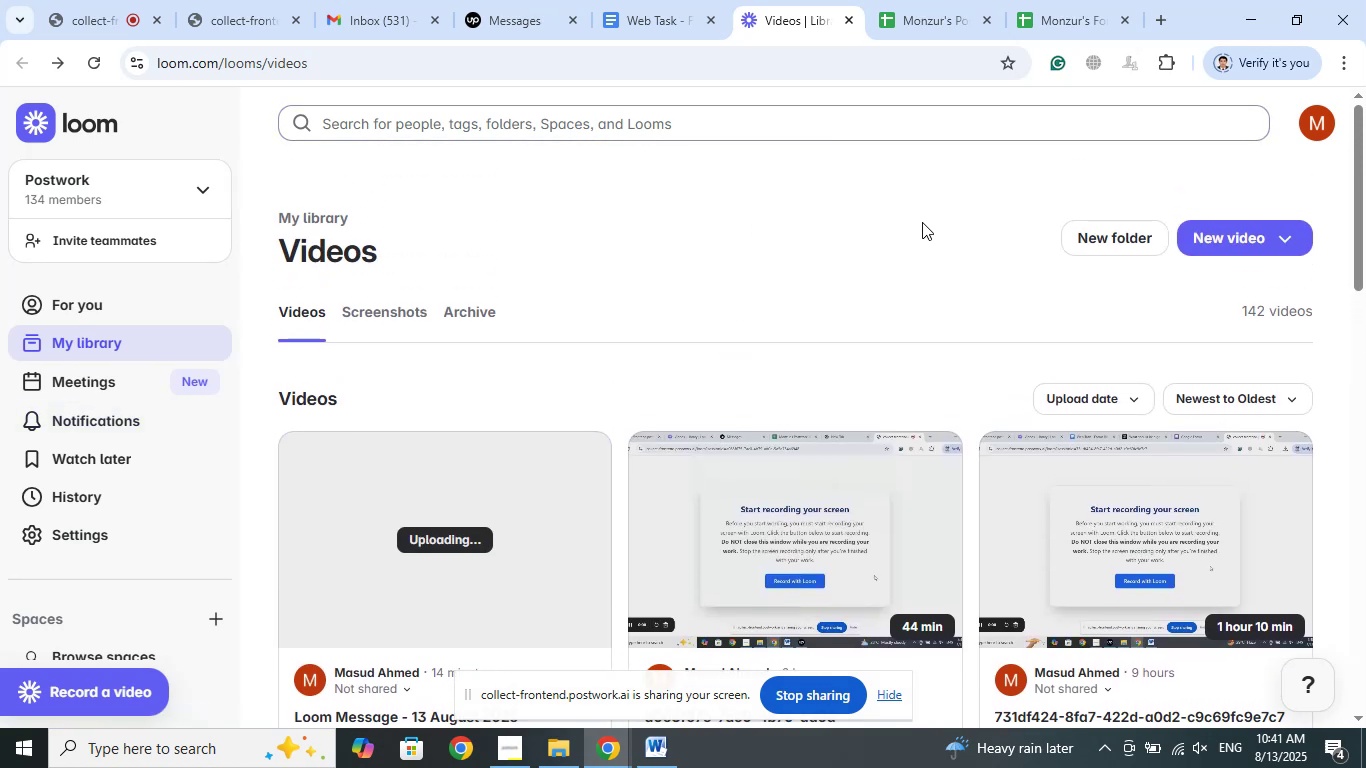 
left_click([222, 752])
 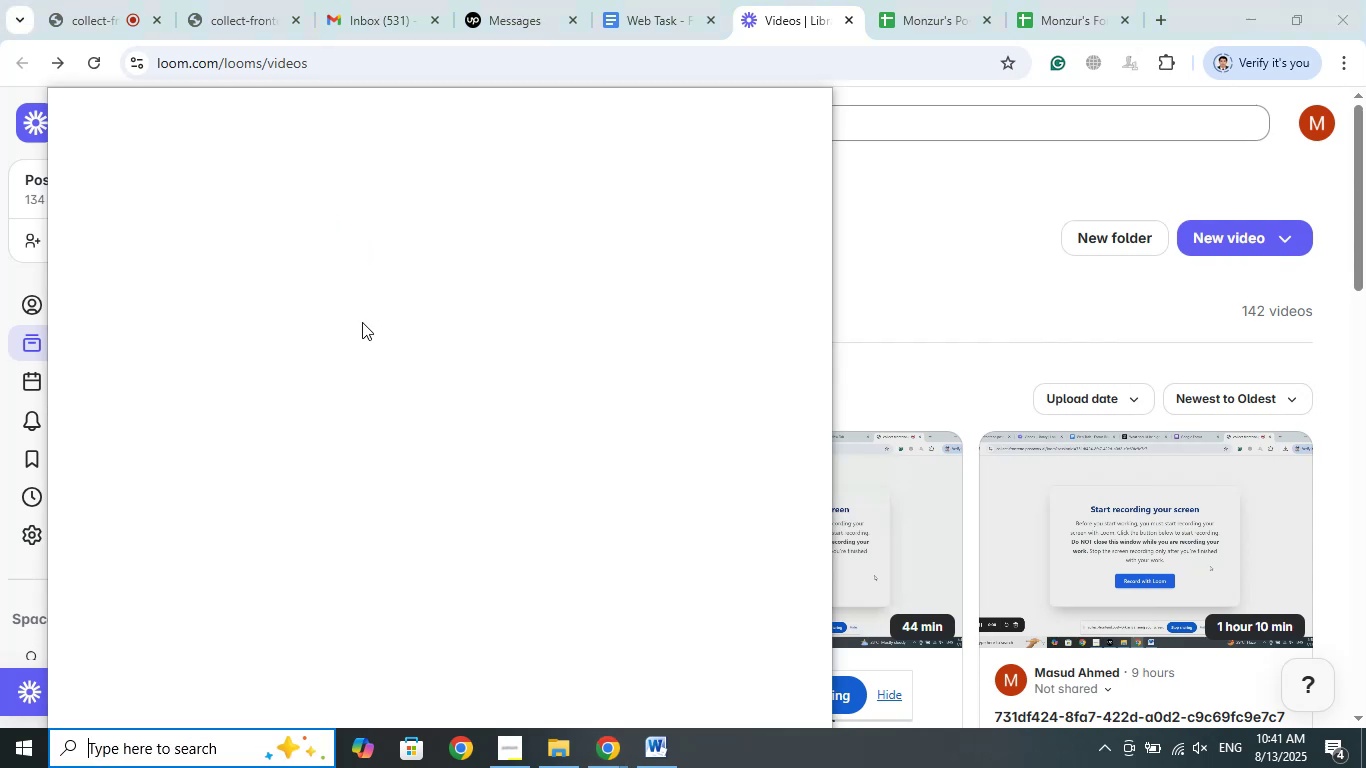 
mouse_move([340, 358])
 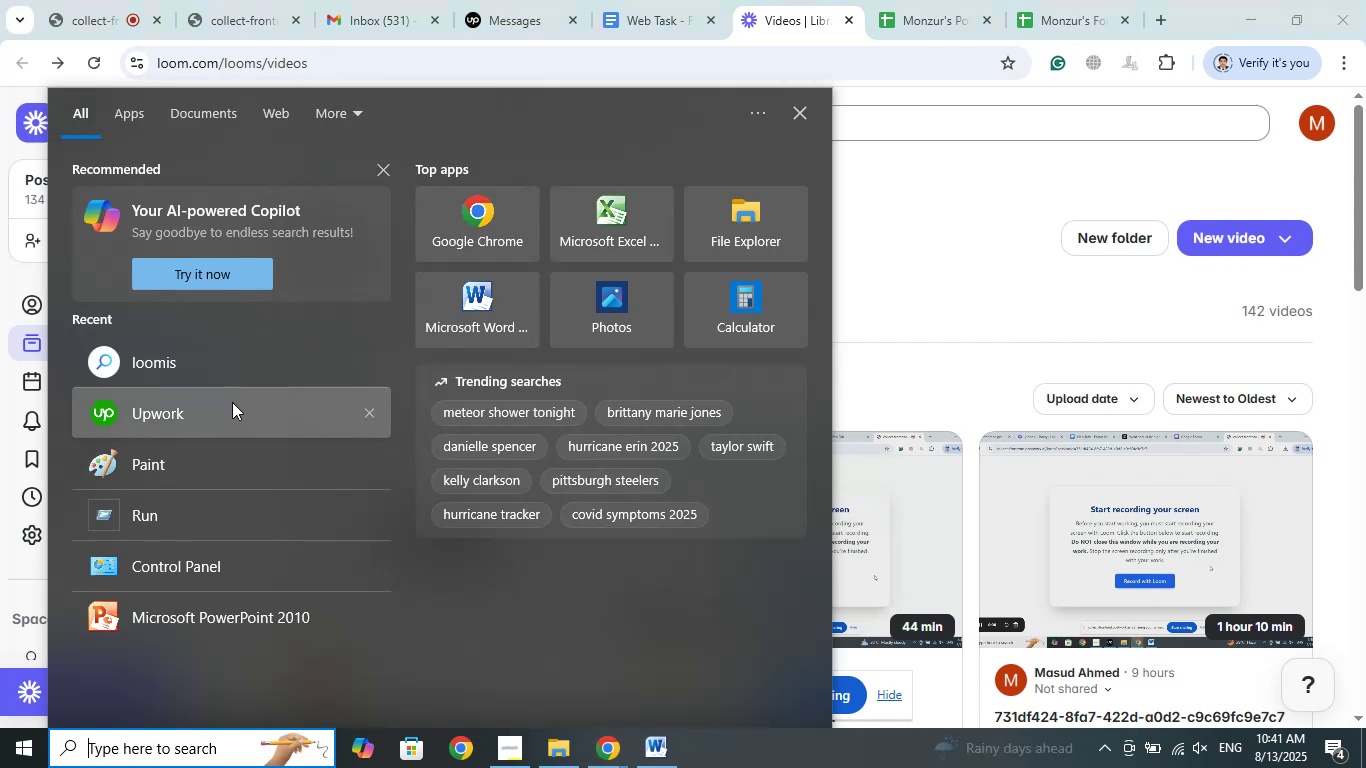 
left_click([232, 402])
 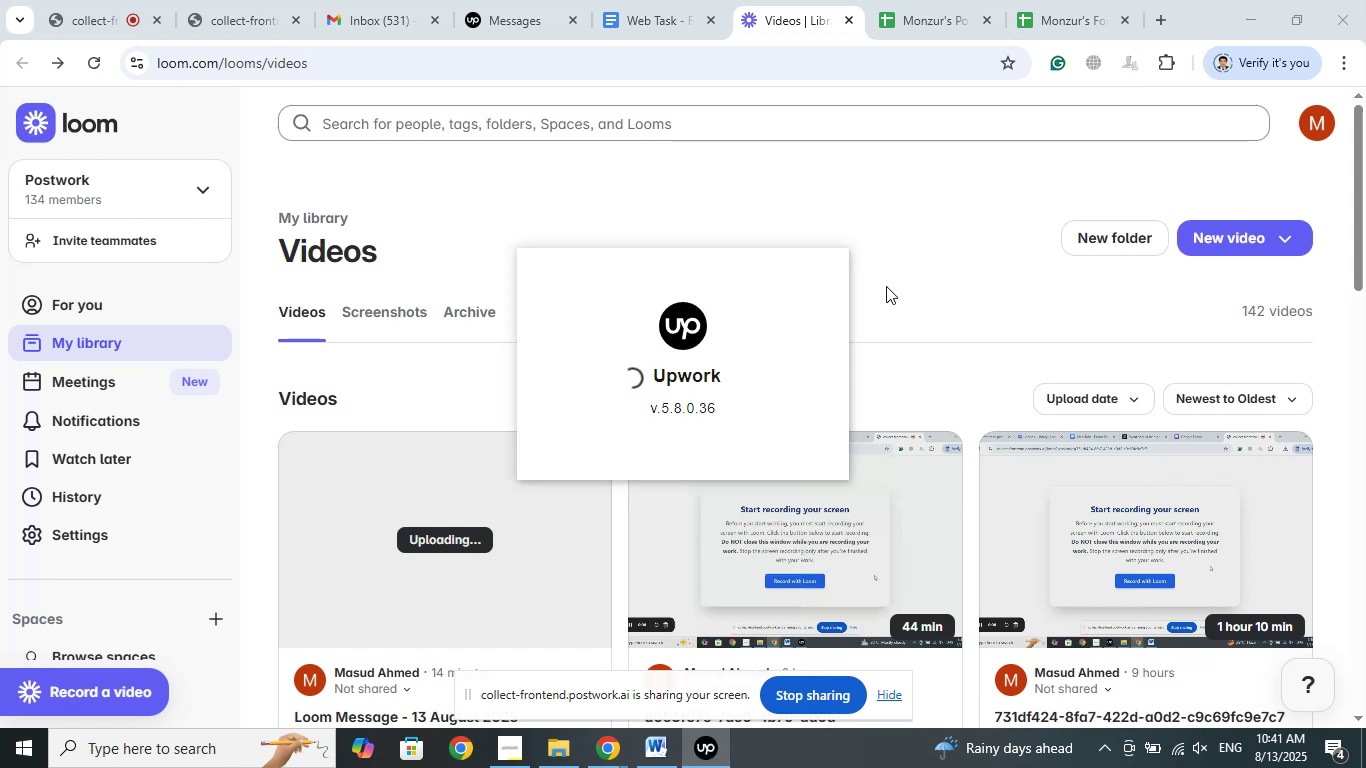 
wait(11.55)
 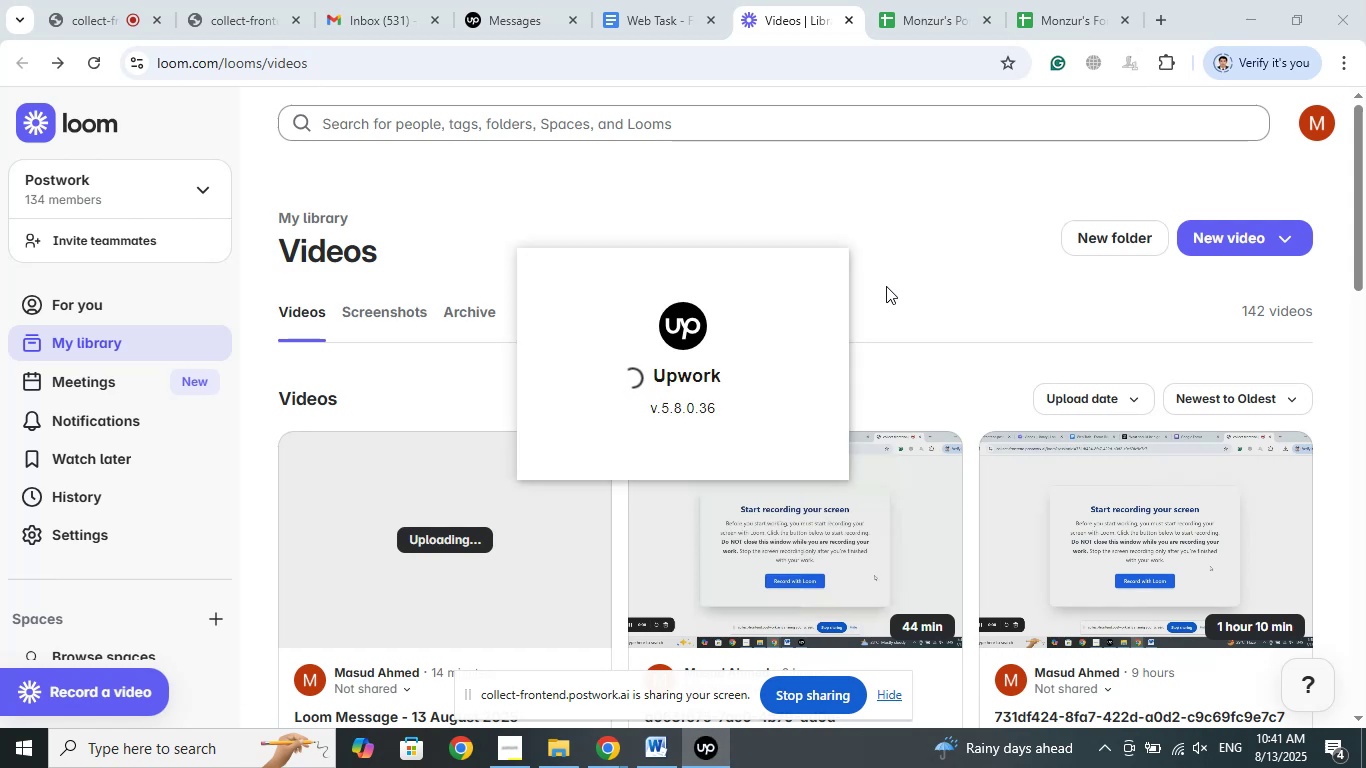 
left_click([863, 412])
 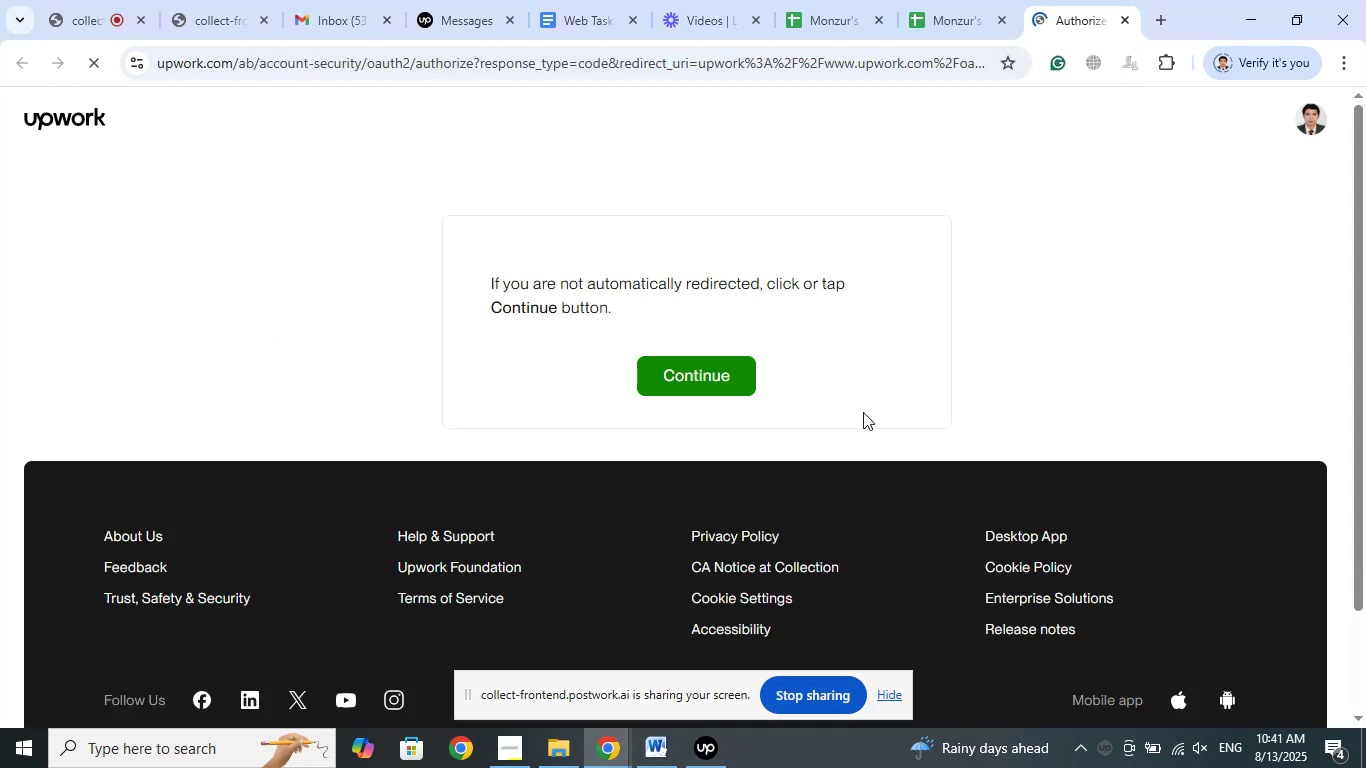 
wait(11.32)
 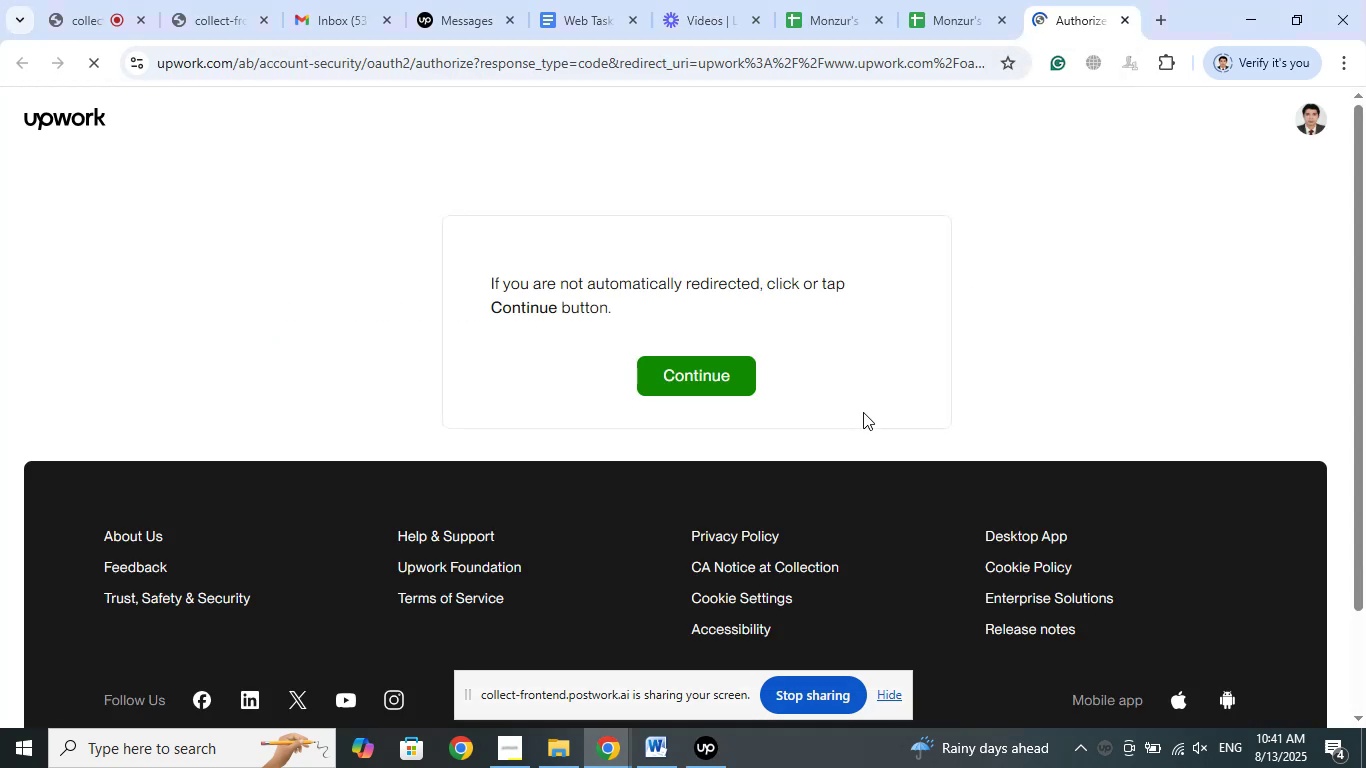 
left_click([695, 372])
 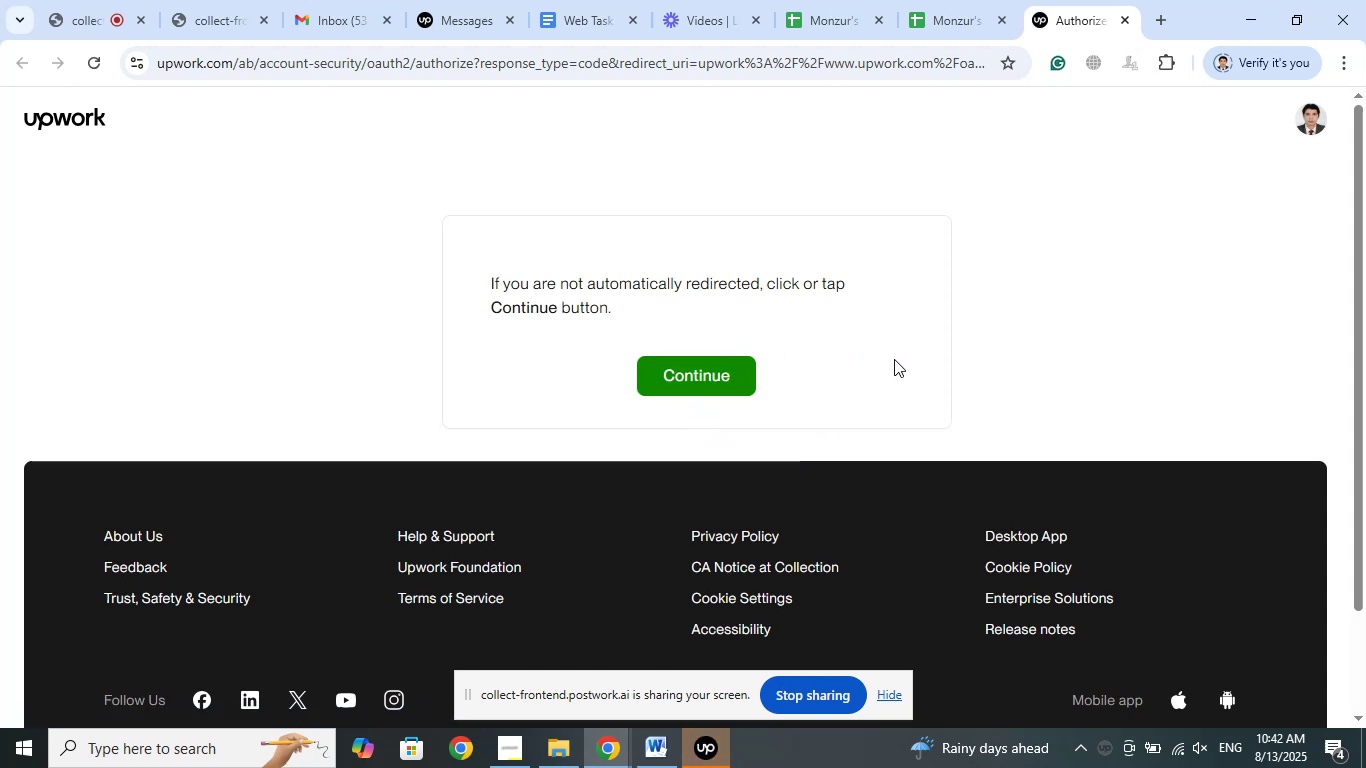 
left_click([696, 744])
 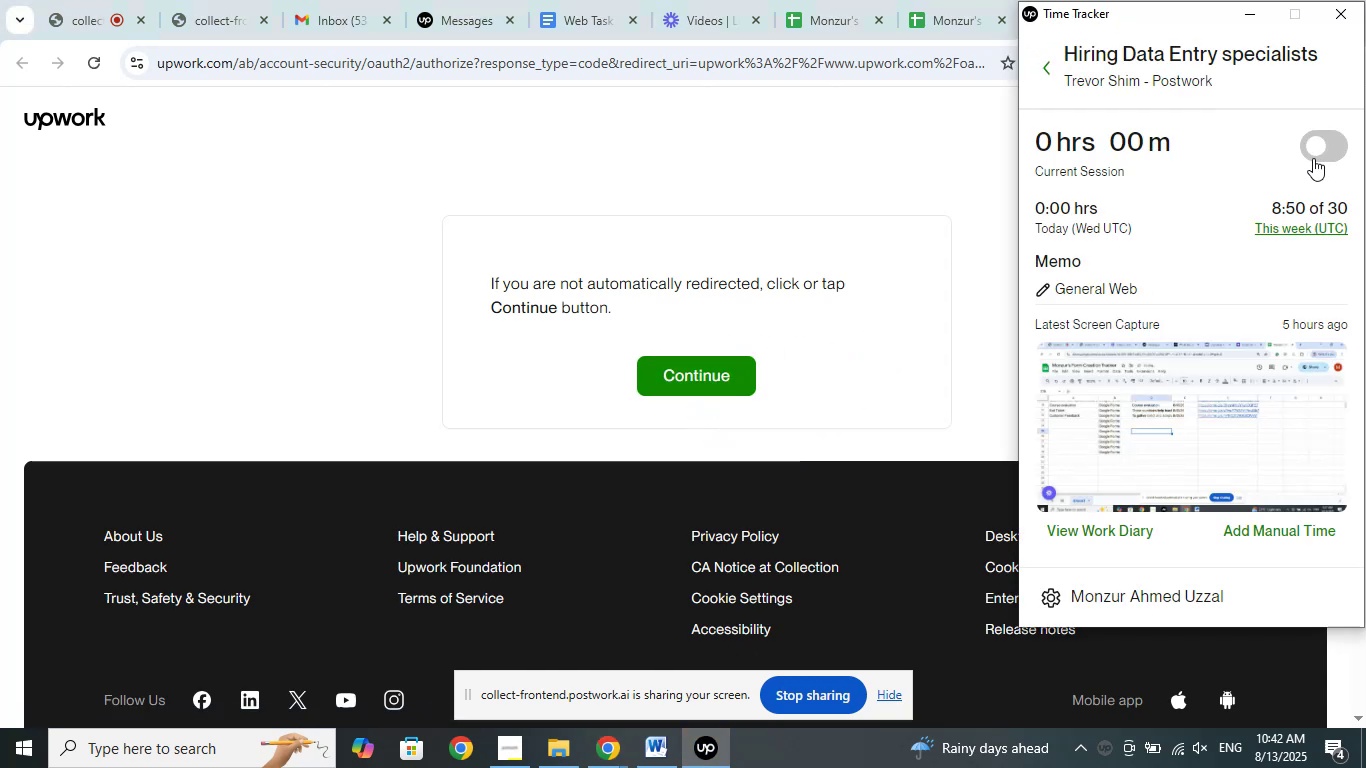 
left_click([1309, 157])
 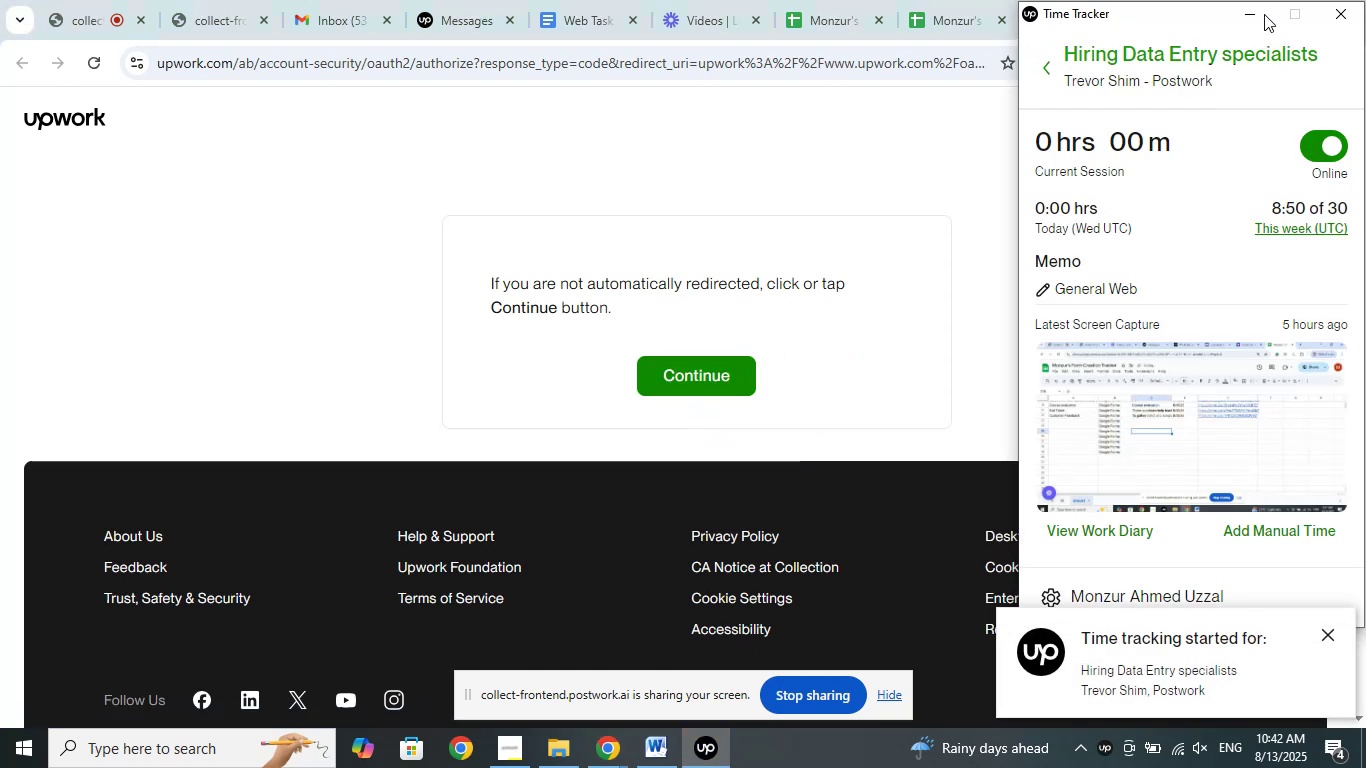 
left_click([1264, 14])
 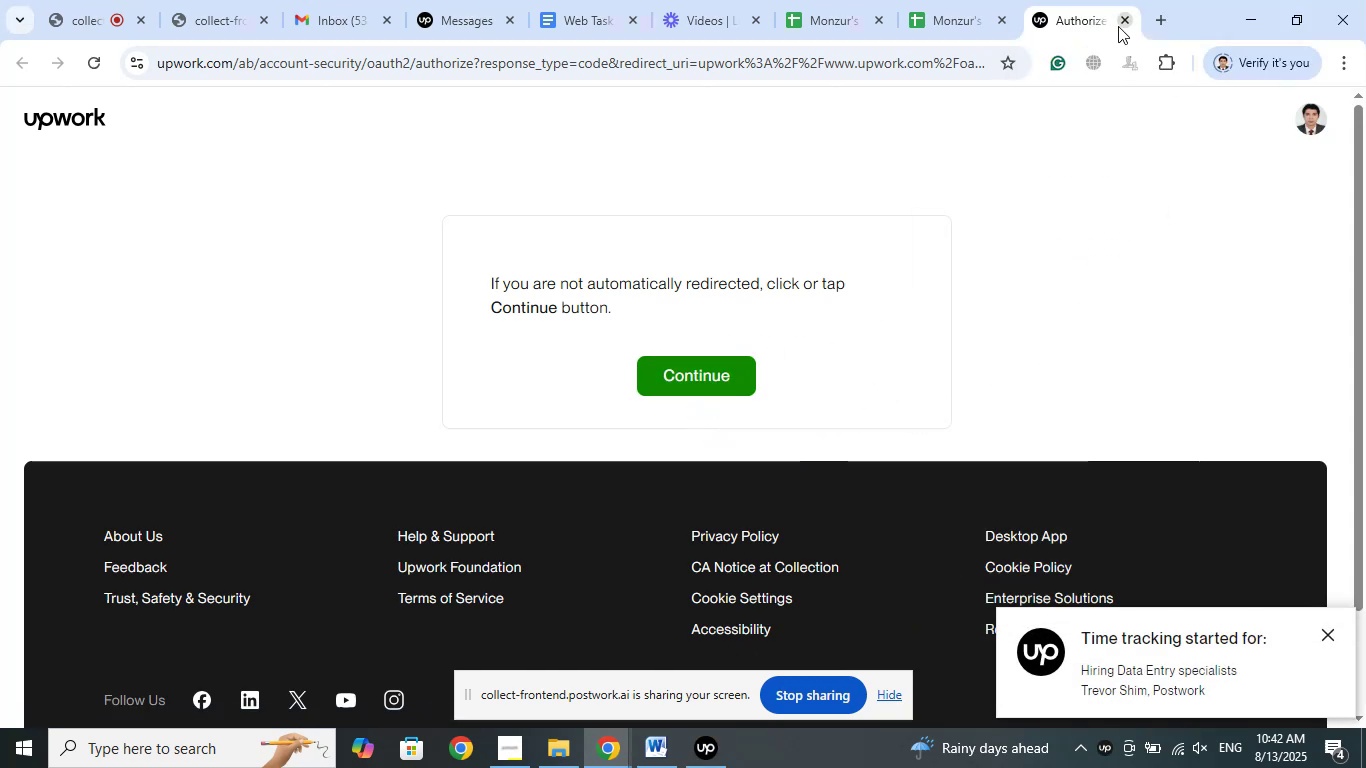 
left_click([1118, 25])
 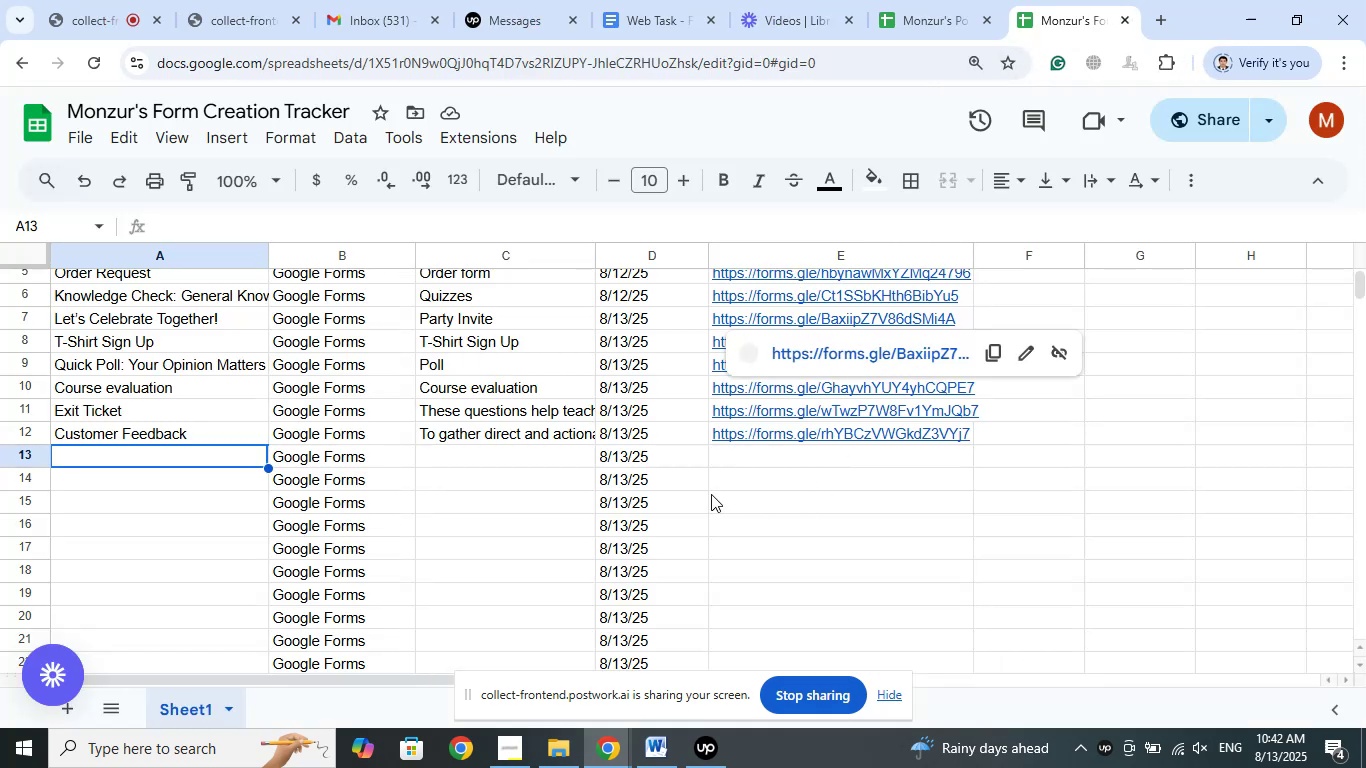 
left_click([458, 454])
 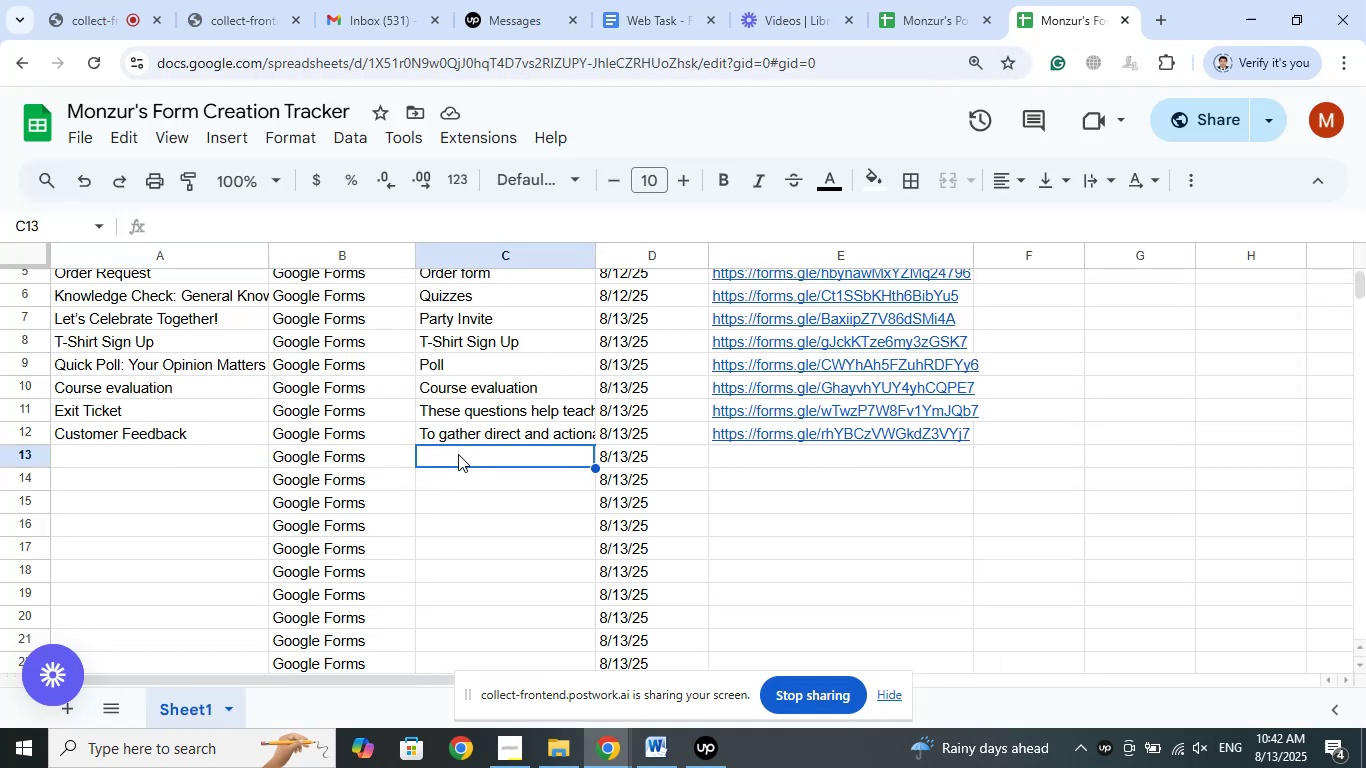 
left_click([147, 456])
 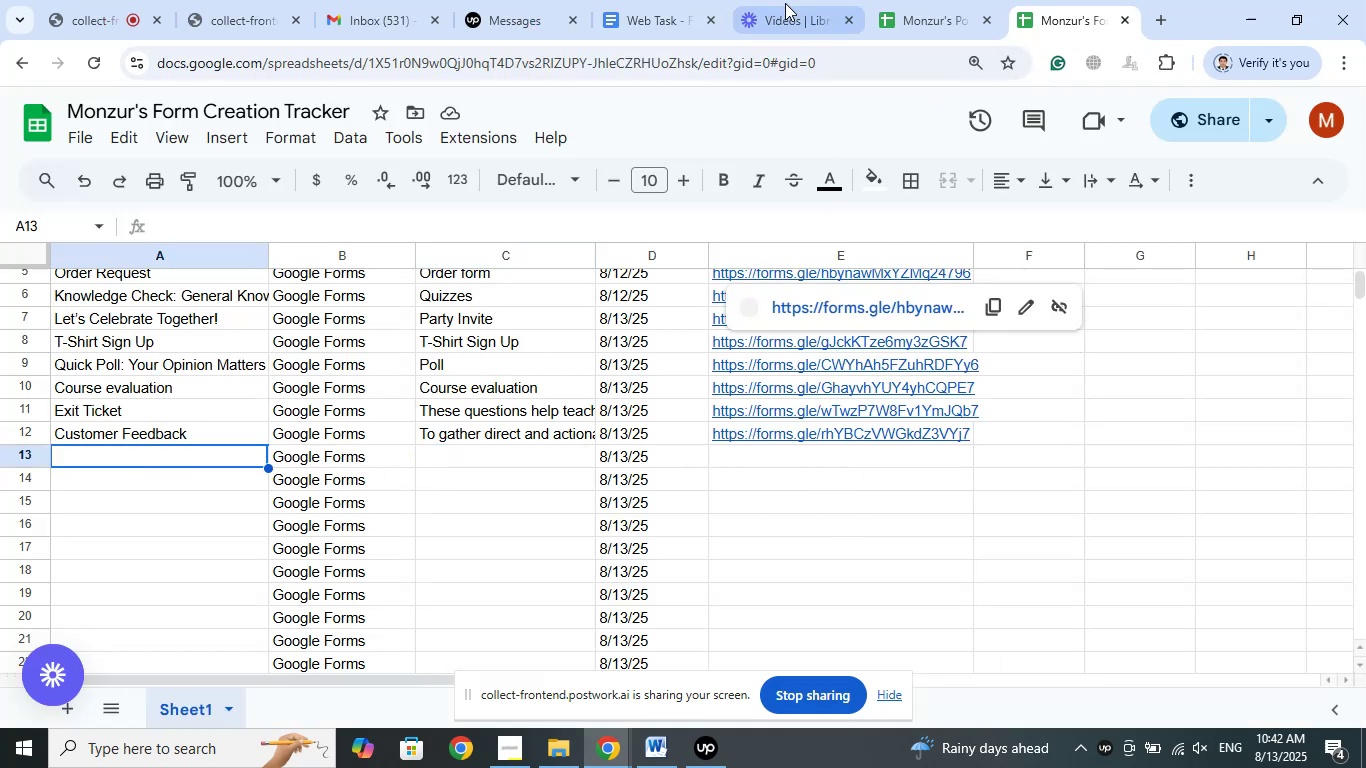 
left_click_drag(start_coordinate=[801, 6], to_coordinate=[396, 0])
 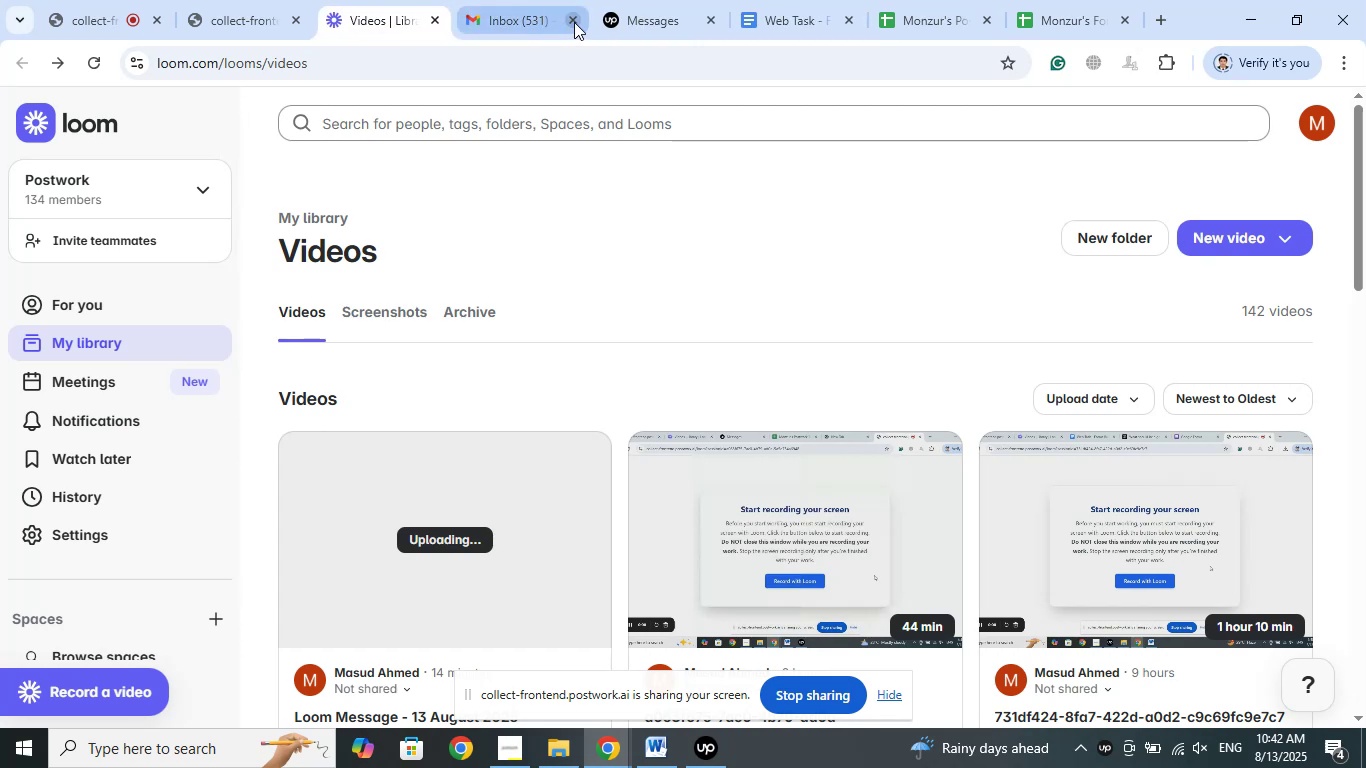 
left_click([575, 21])
 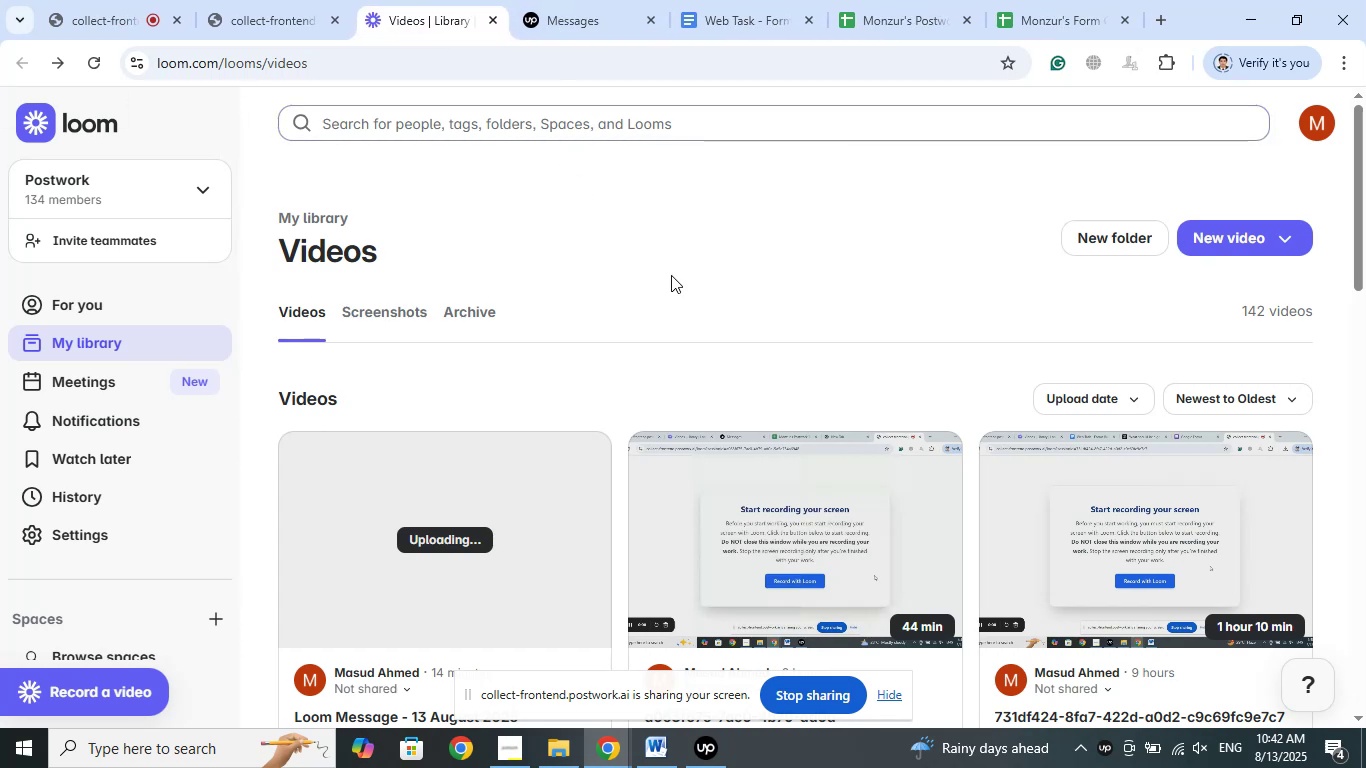 
left_click([765, 0])
 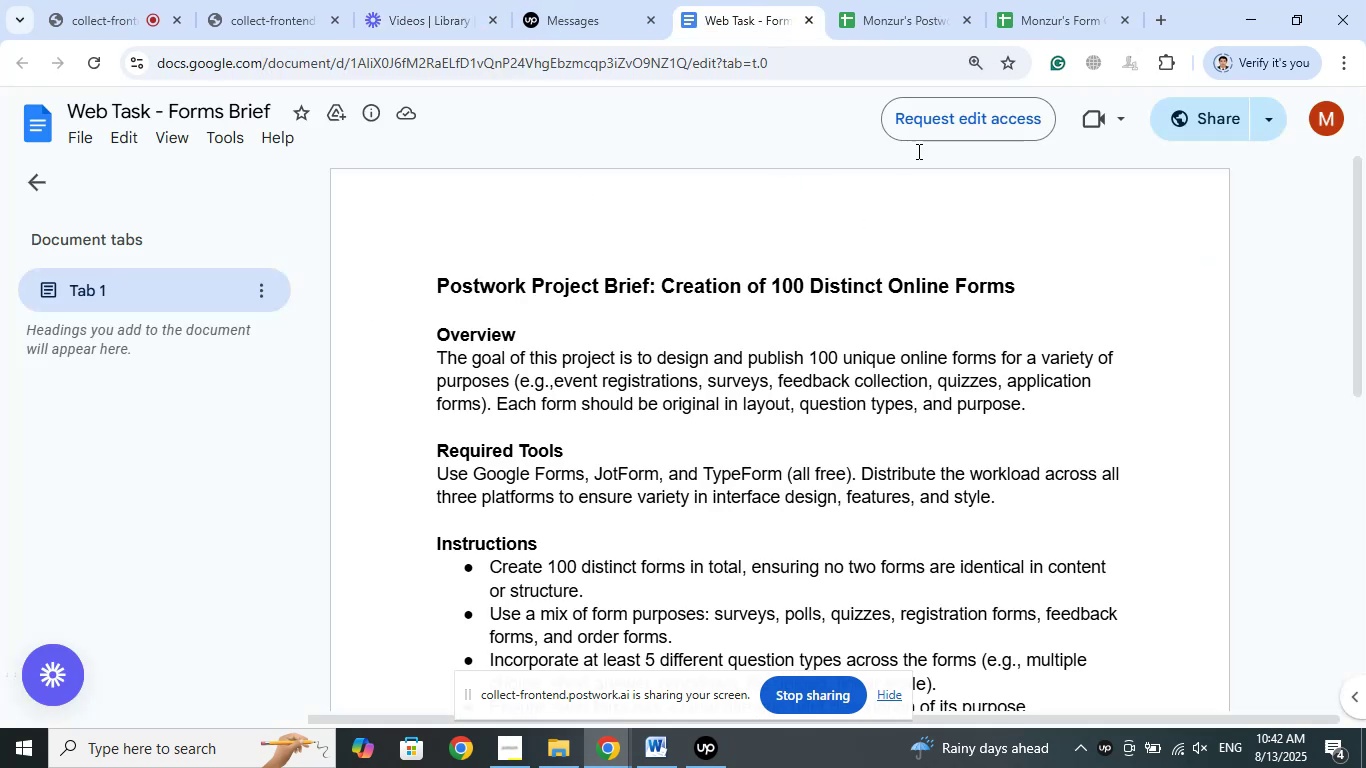 
left_click([892, 24])
 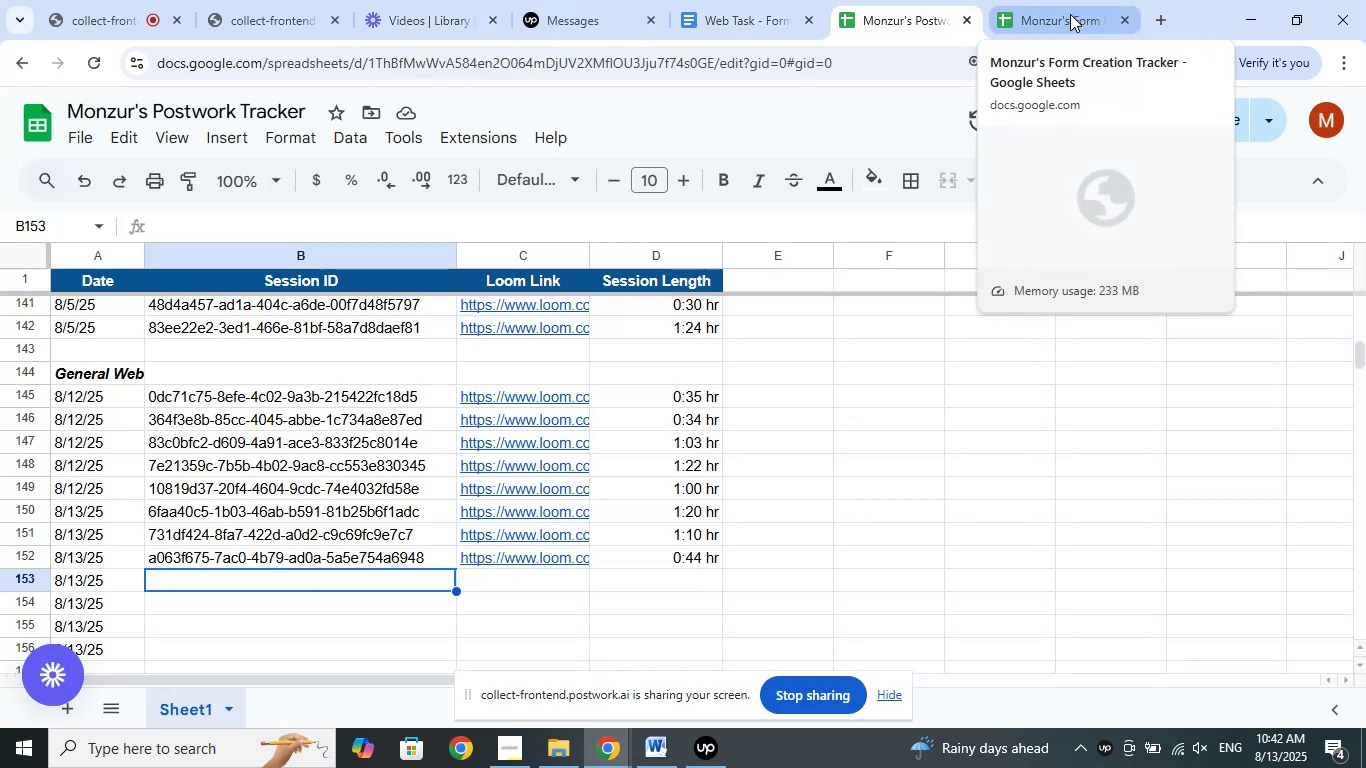 
left_click([1070, 14])
 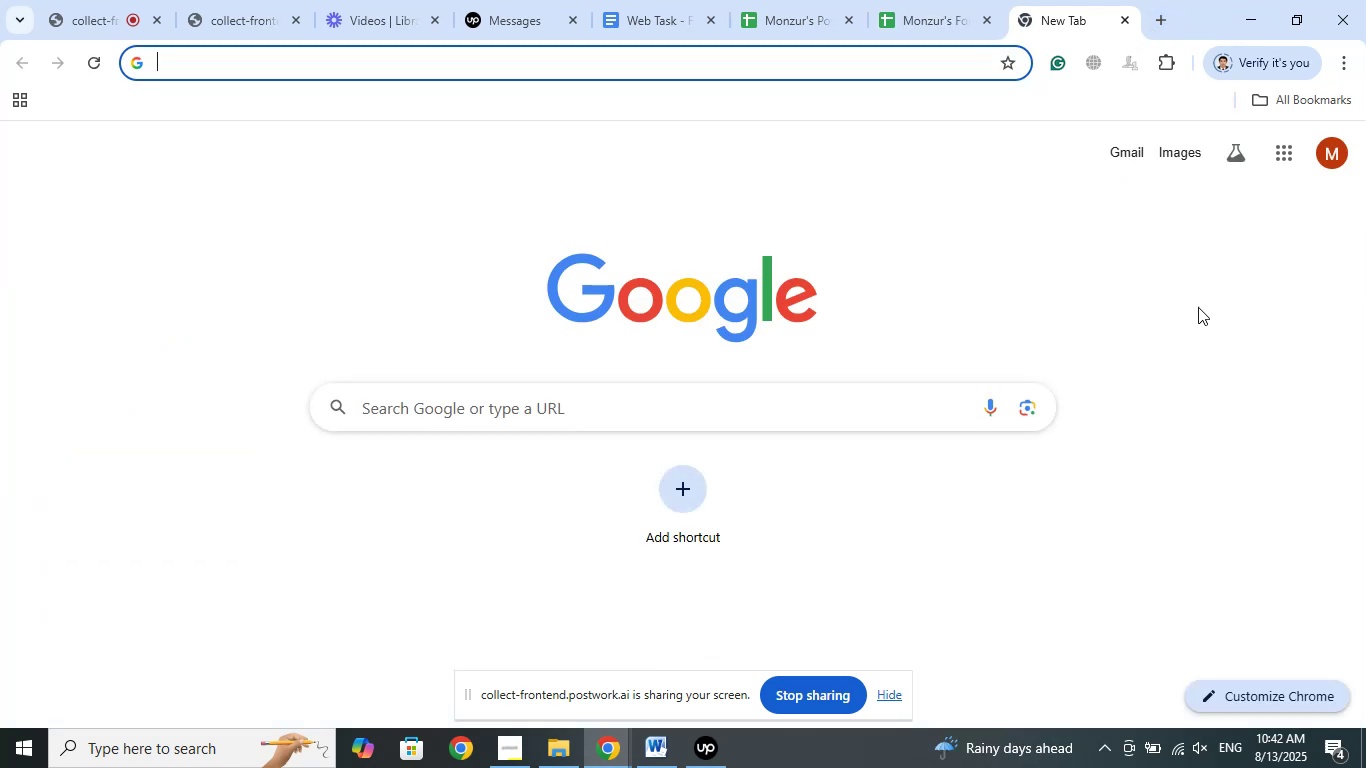 
left_click([1277, 168])
 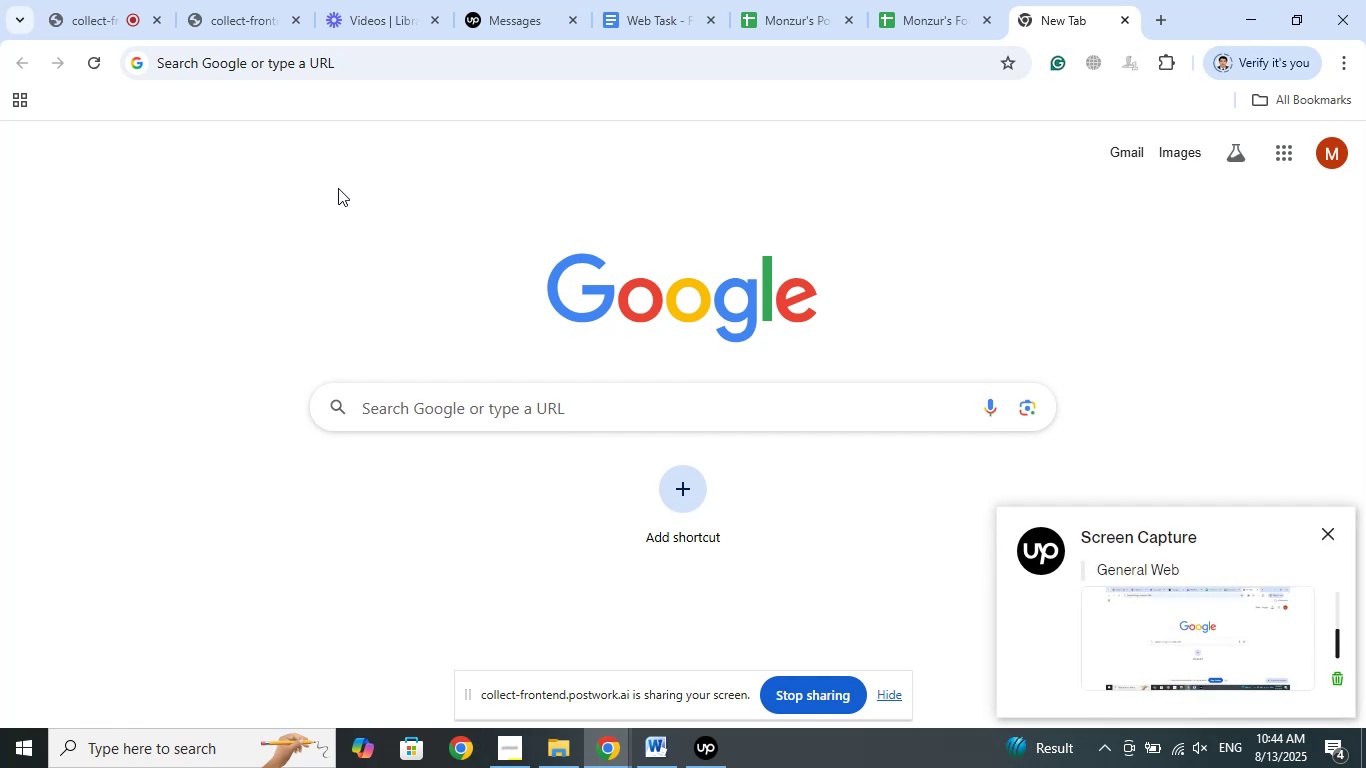 
wait(131.71)
 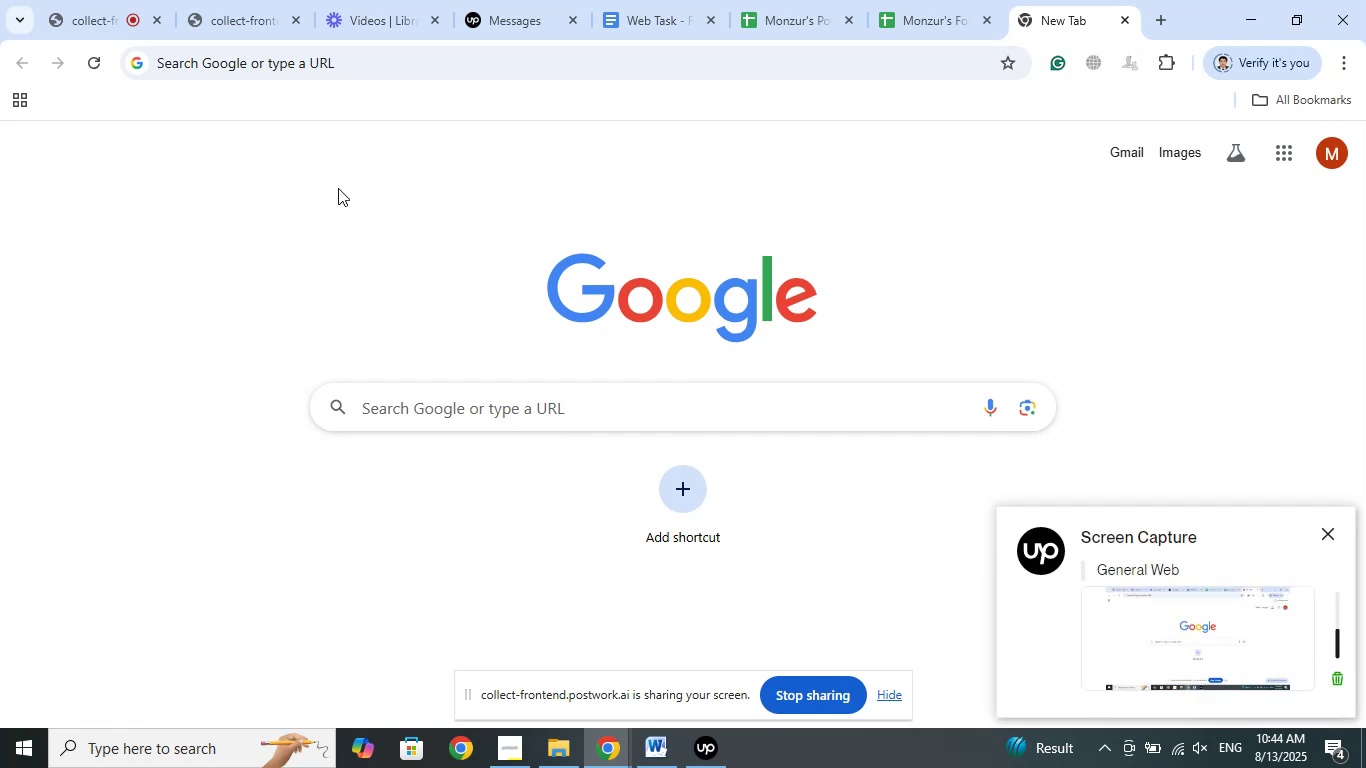 
left_click([1284, 156])
 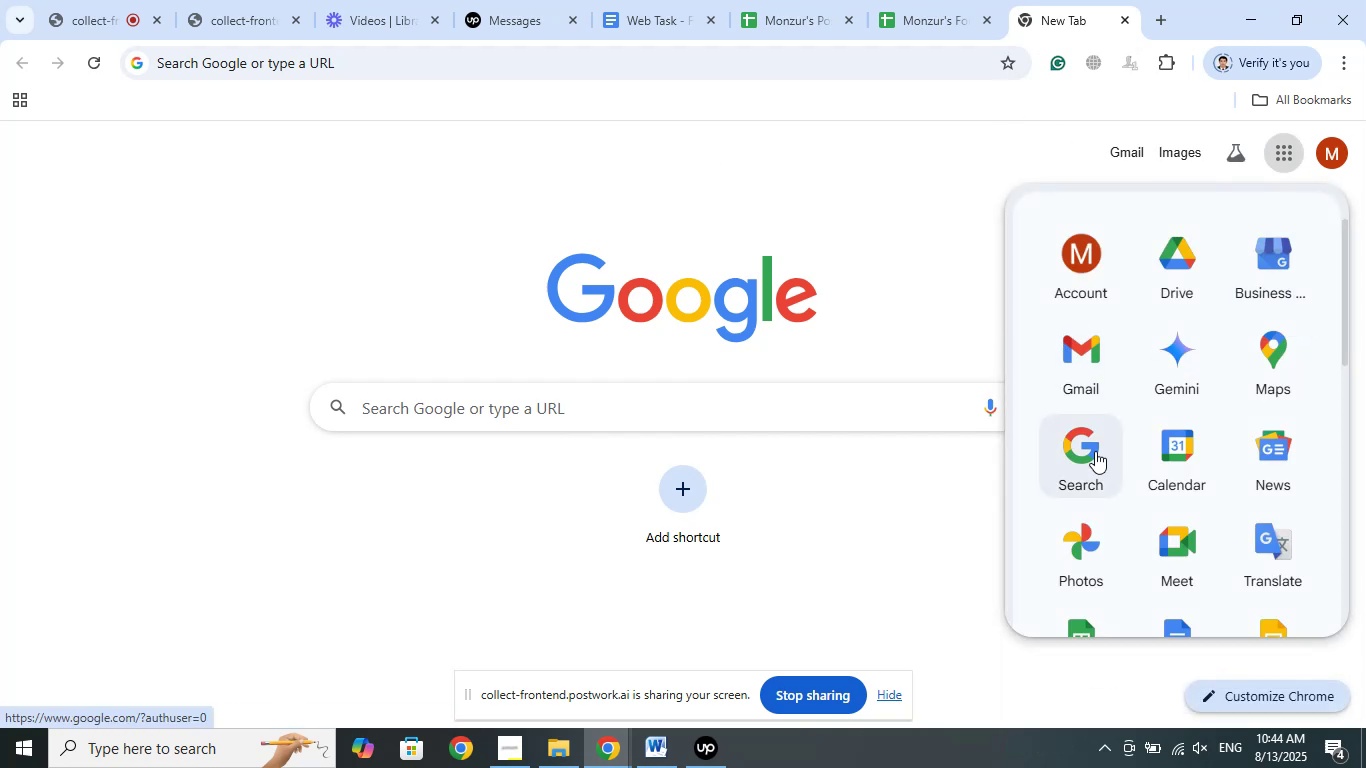 
scroll: coordinate [1152, 396], scroll_direction: down, amount: 8.0
 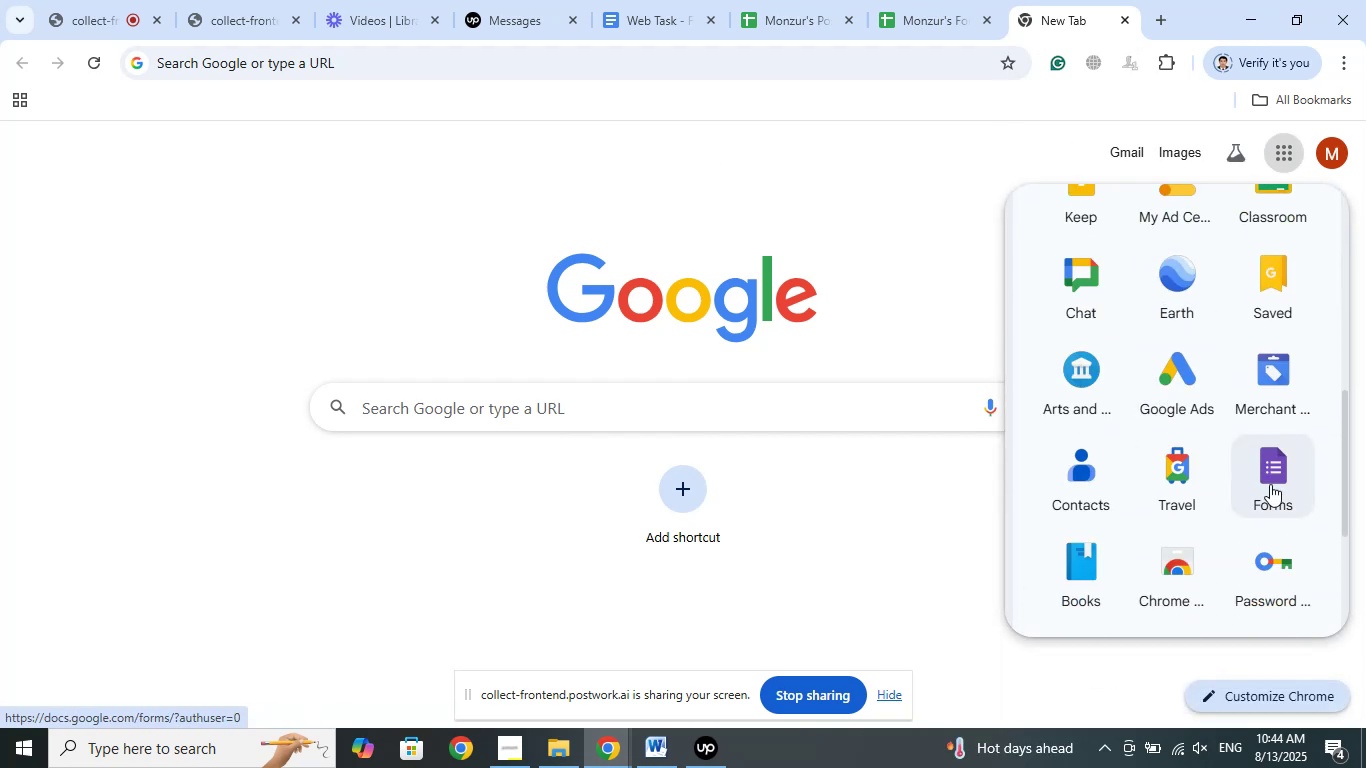 
left_click([1272, 484])
 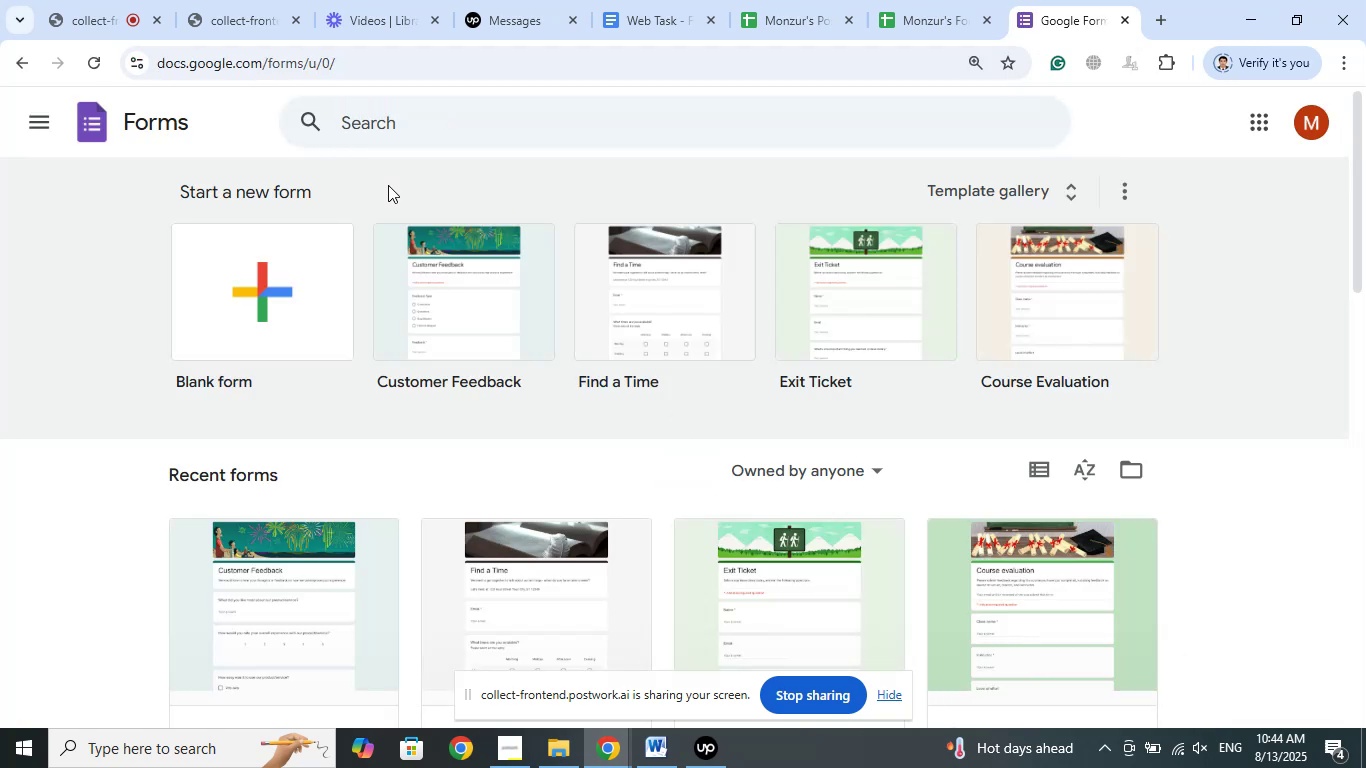 
wait(13.31)
 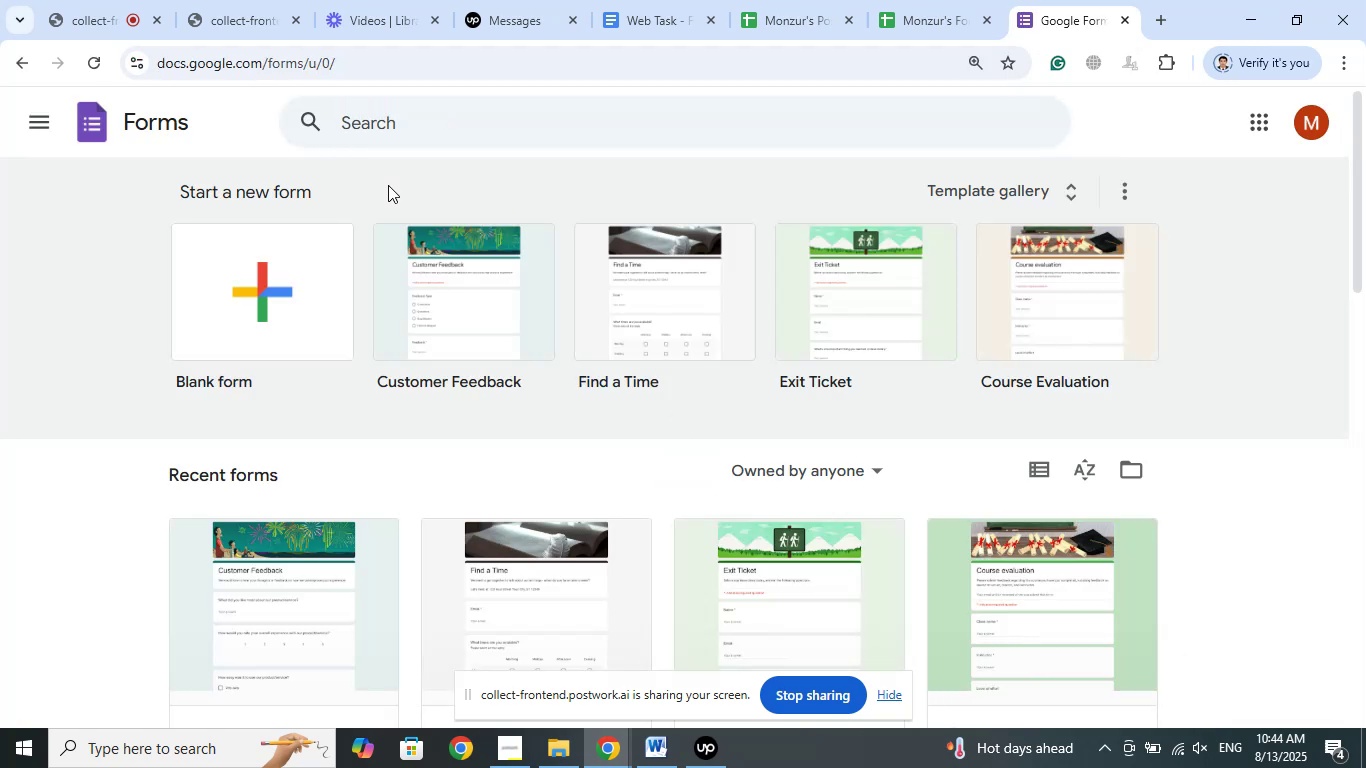 
left_click([4, 359])
 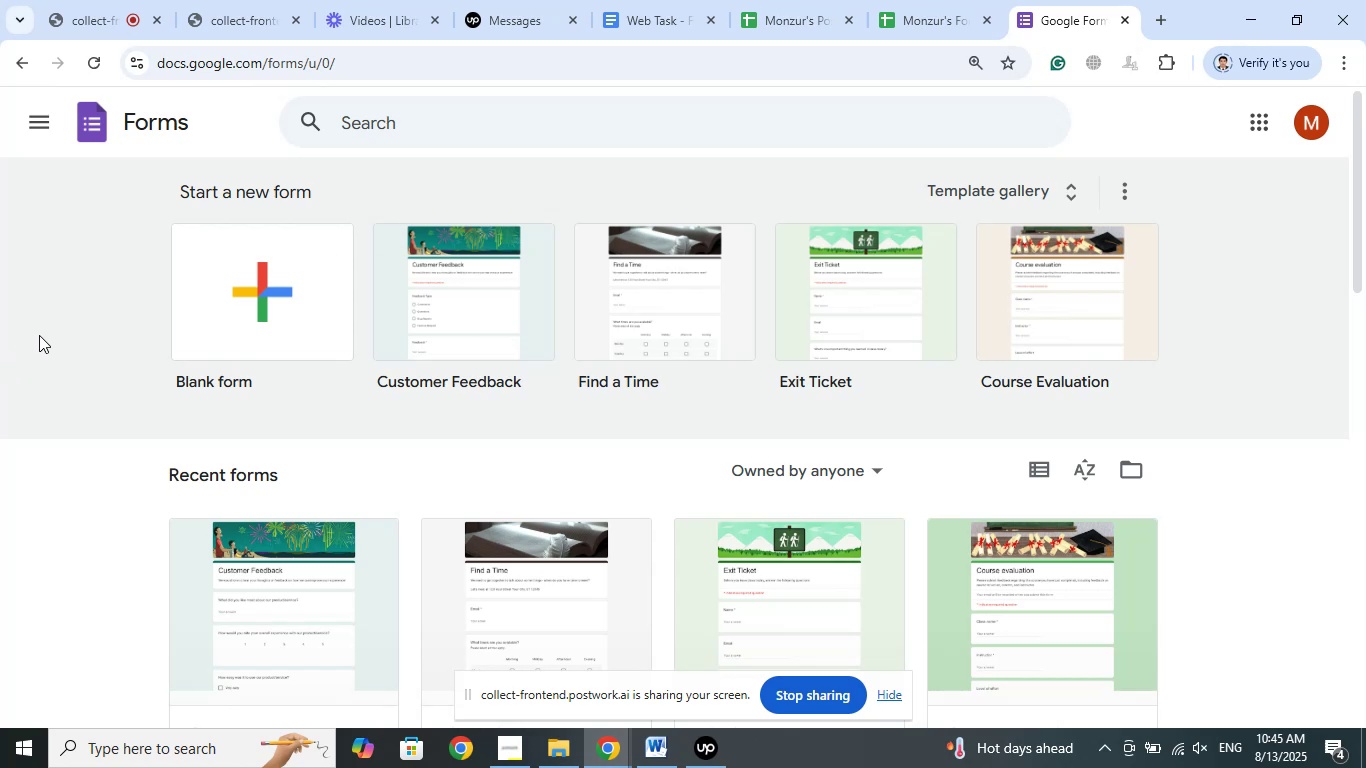 
scroll: coordinate [50, 327], scroll_direction: down, amount: 2.0
 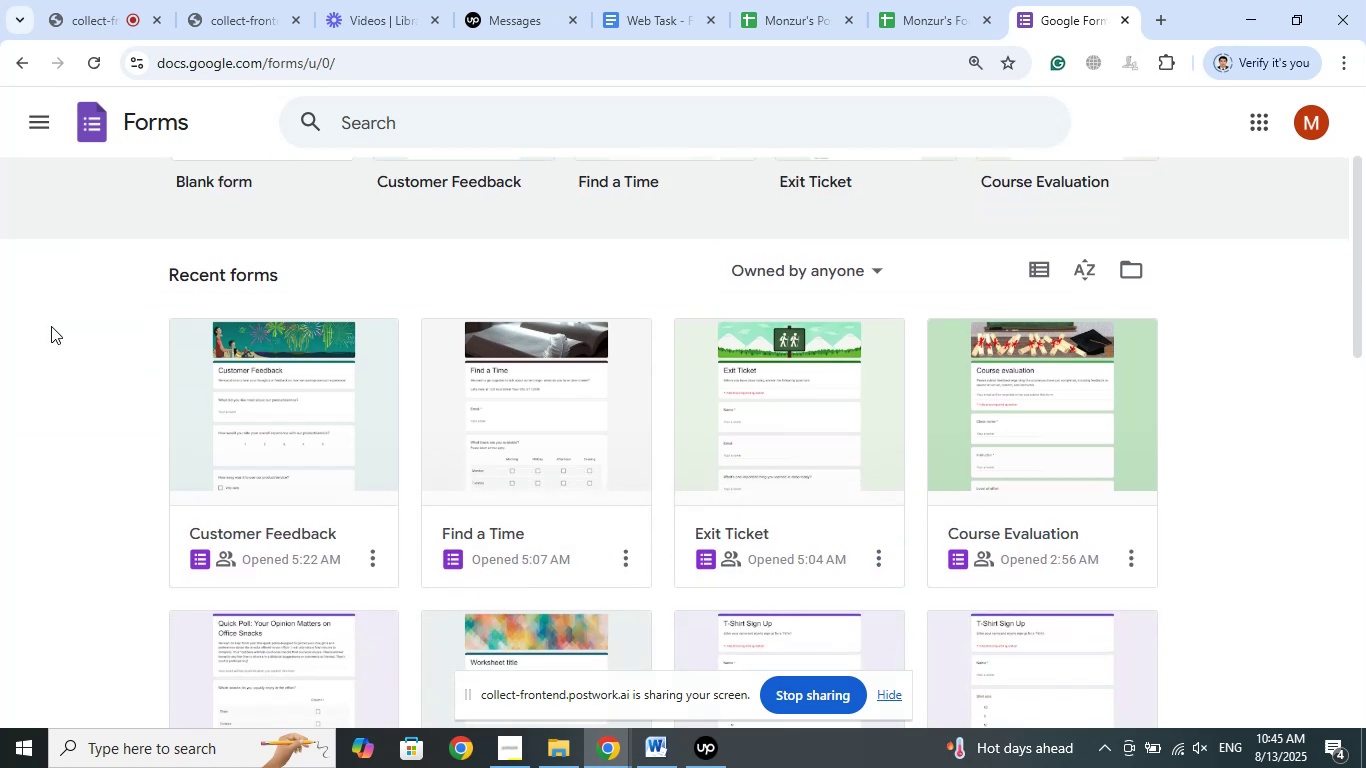 
scroll: coordinate [51, 326], scroll_direction: up, amount: 2.0
 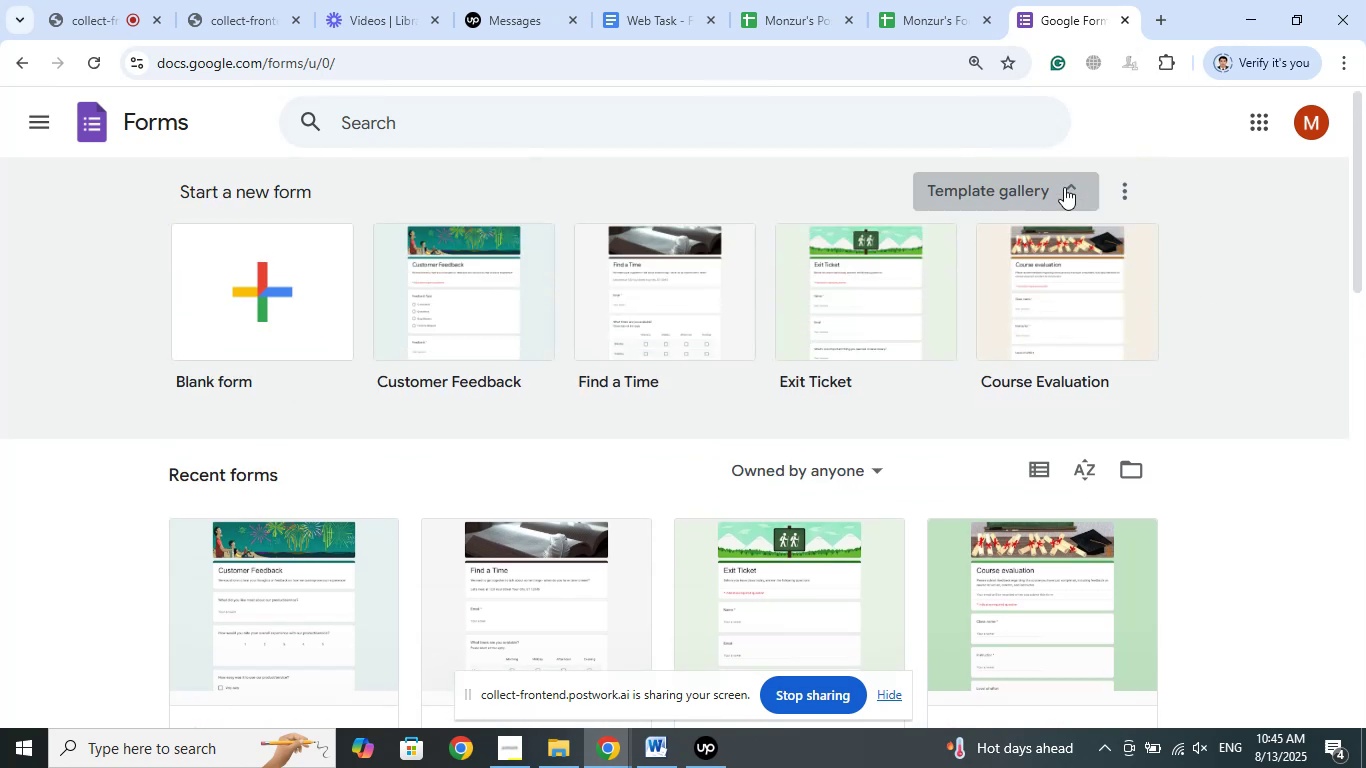 
left_click([1062, 188])
 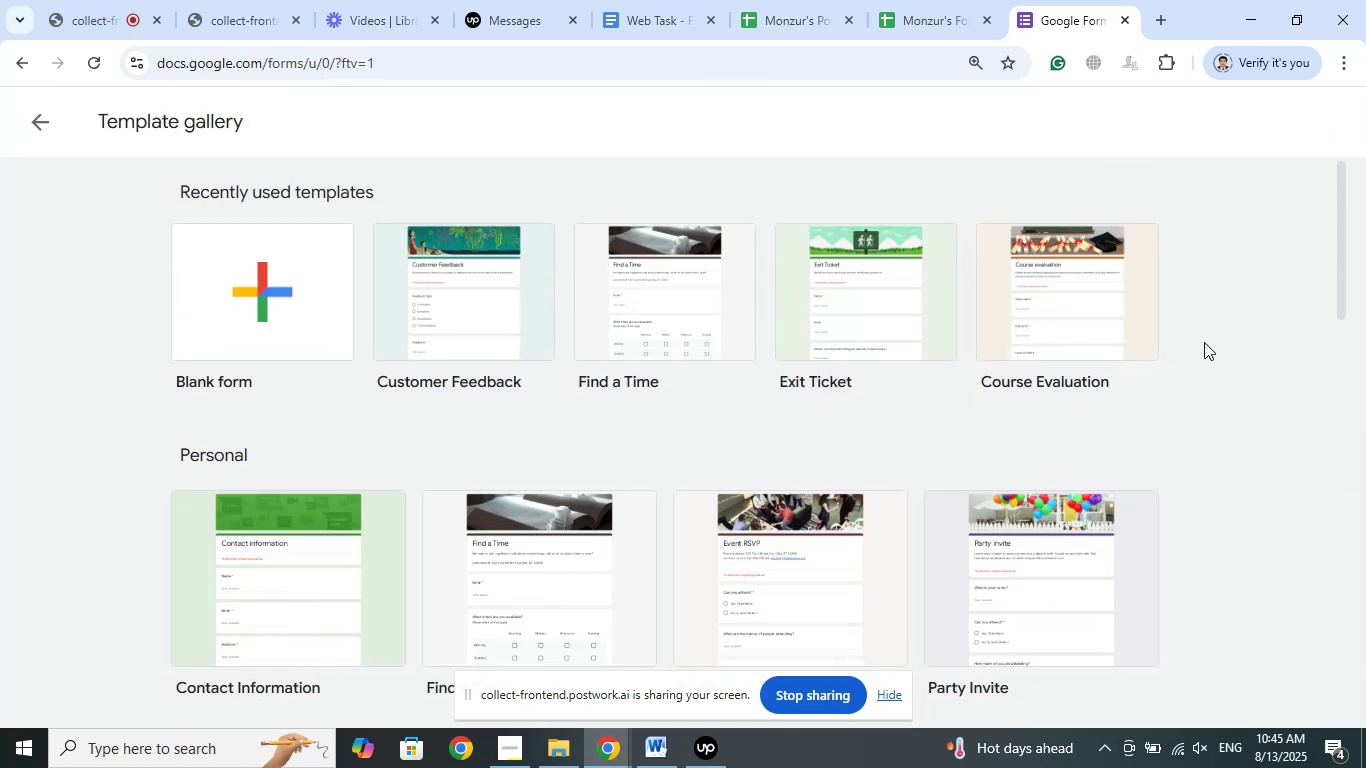 
scroll: coordinate [1204, 341], scroll_direction: down, amount: 2.0
 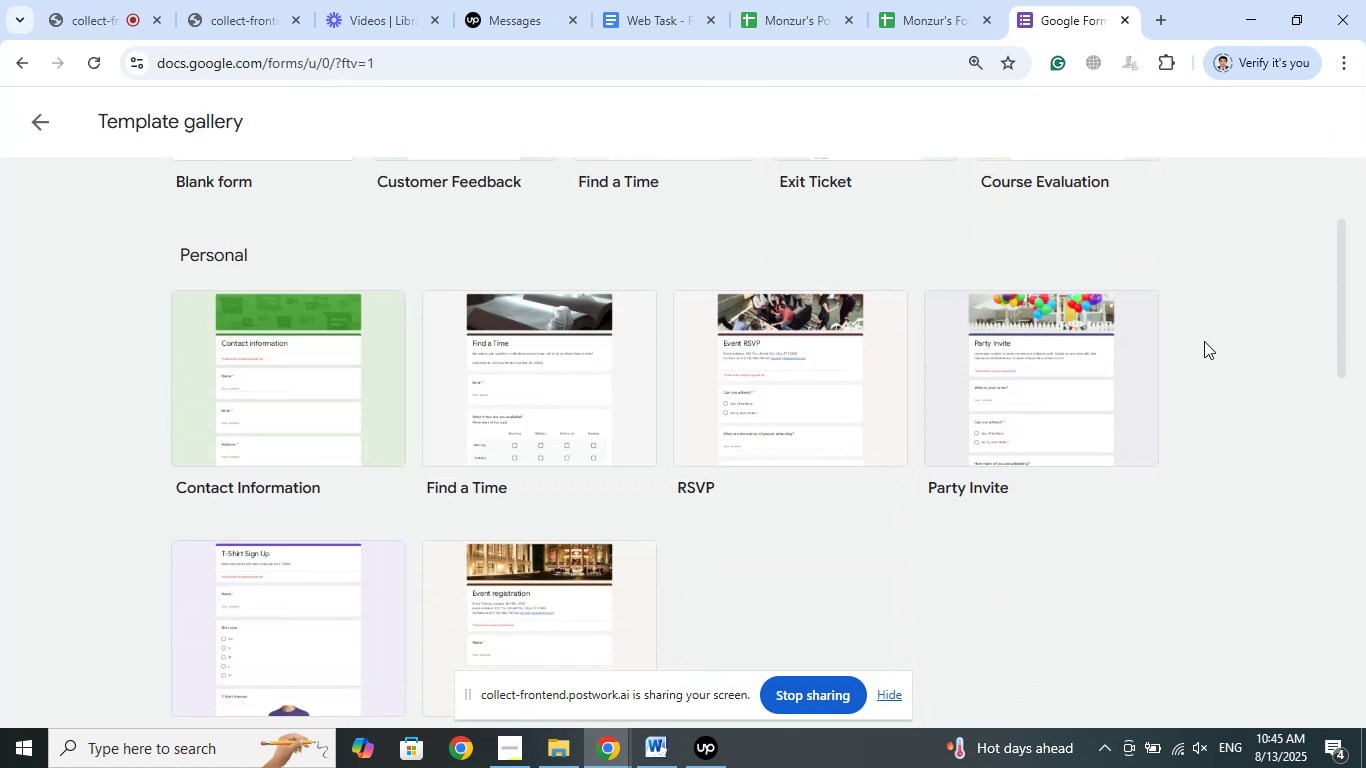 
scroll: coordinate [1204, 341], scroll_direction: up, amount: 2.0
 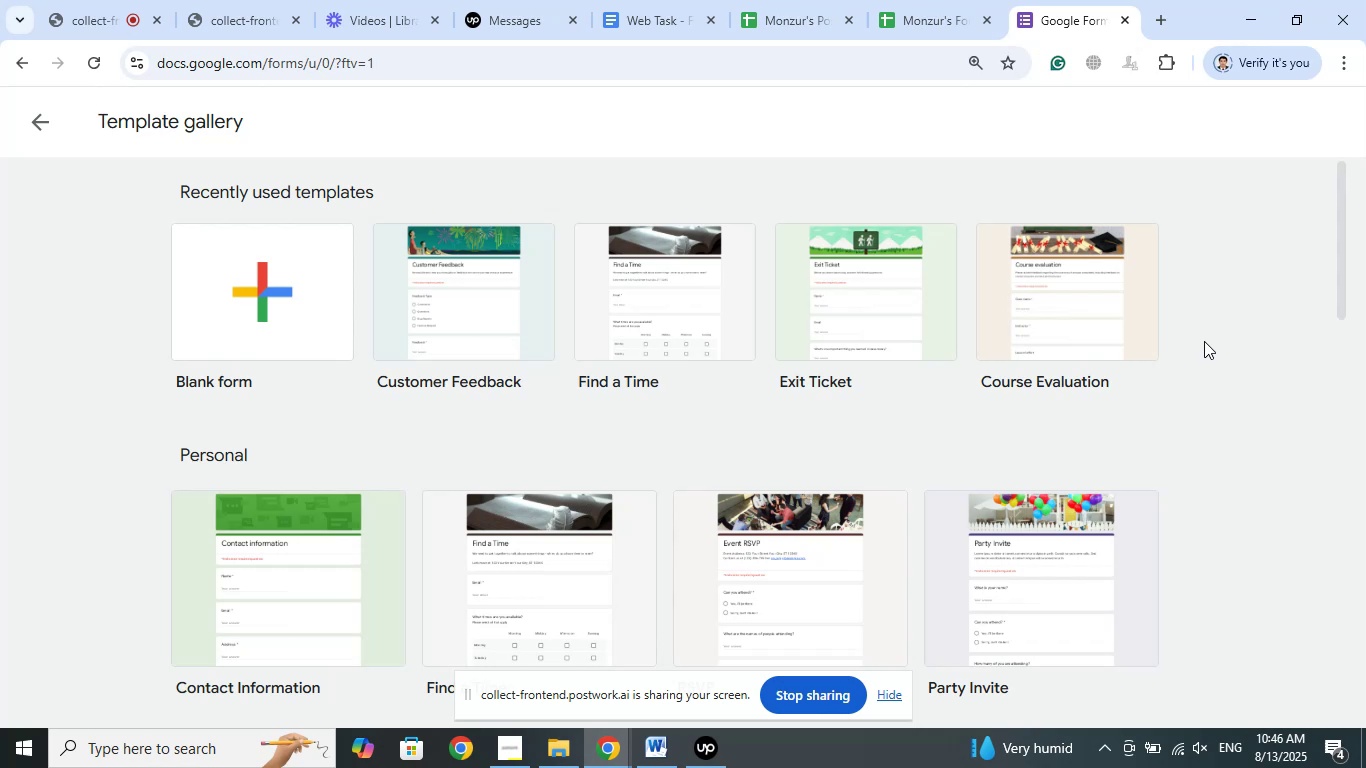 
wait(92.84)
 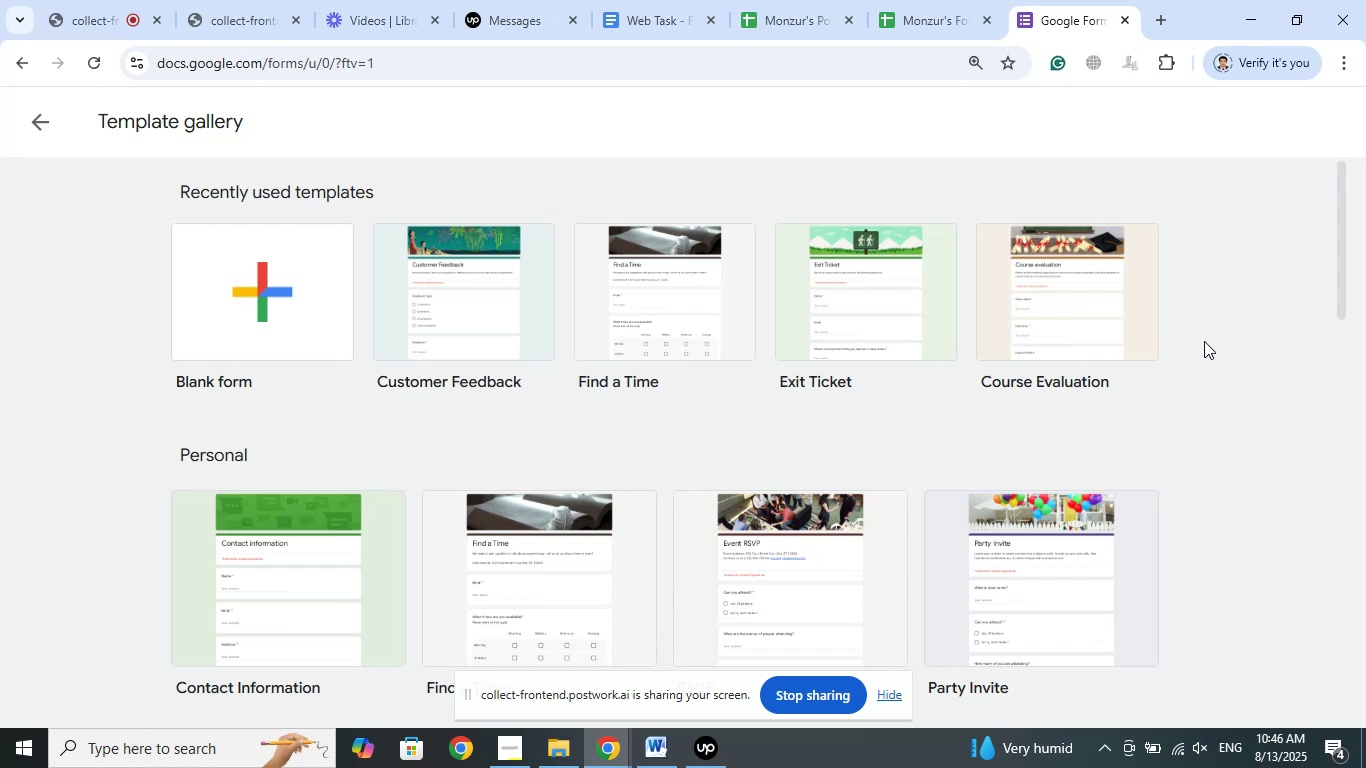 
left_click([1243, 361])
 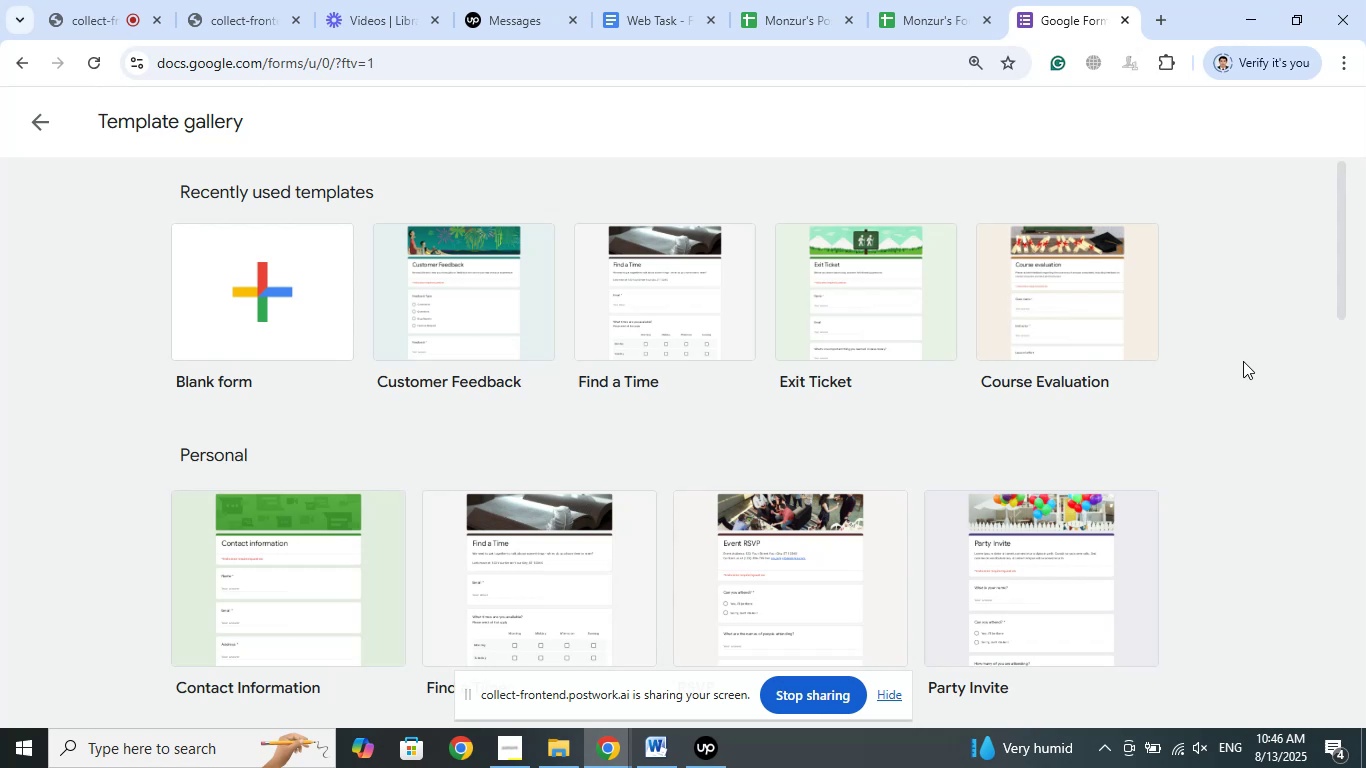 
scroll: coordinate [1238, 371], scroll_direction: none, amount: 0.0
 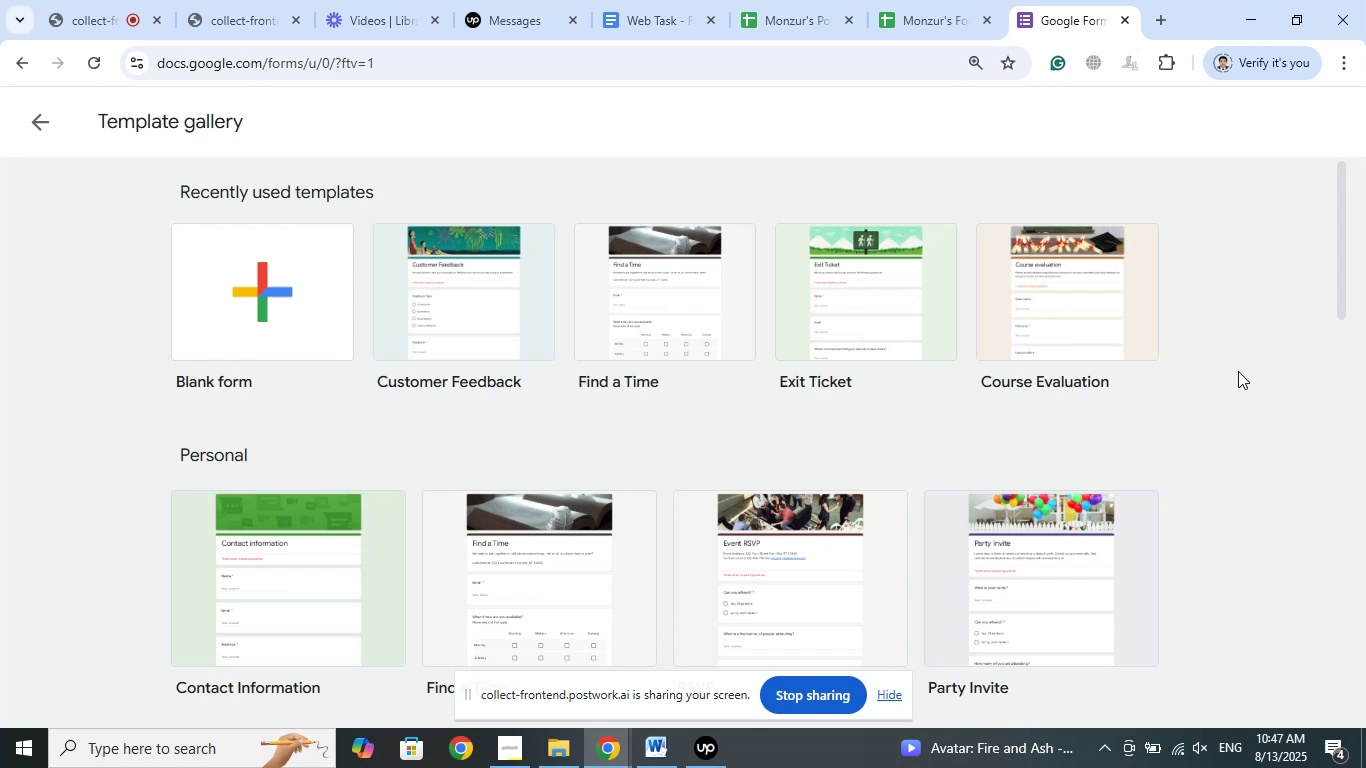 
wait(64.74)
 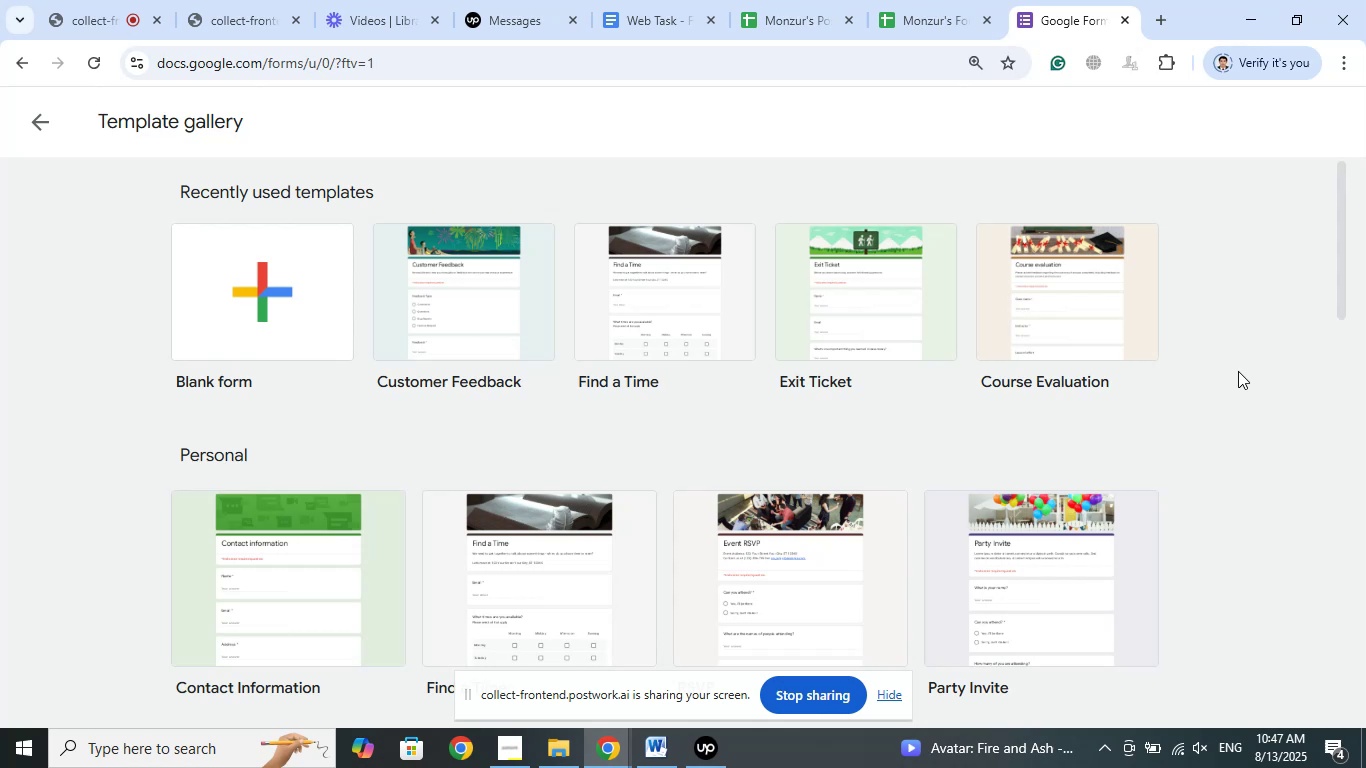 
left_click([1214, 406])
 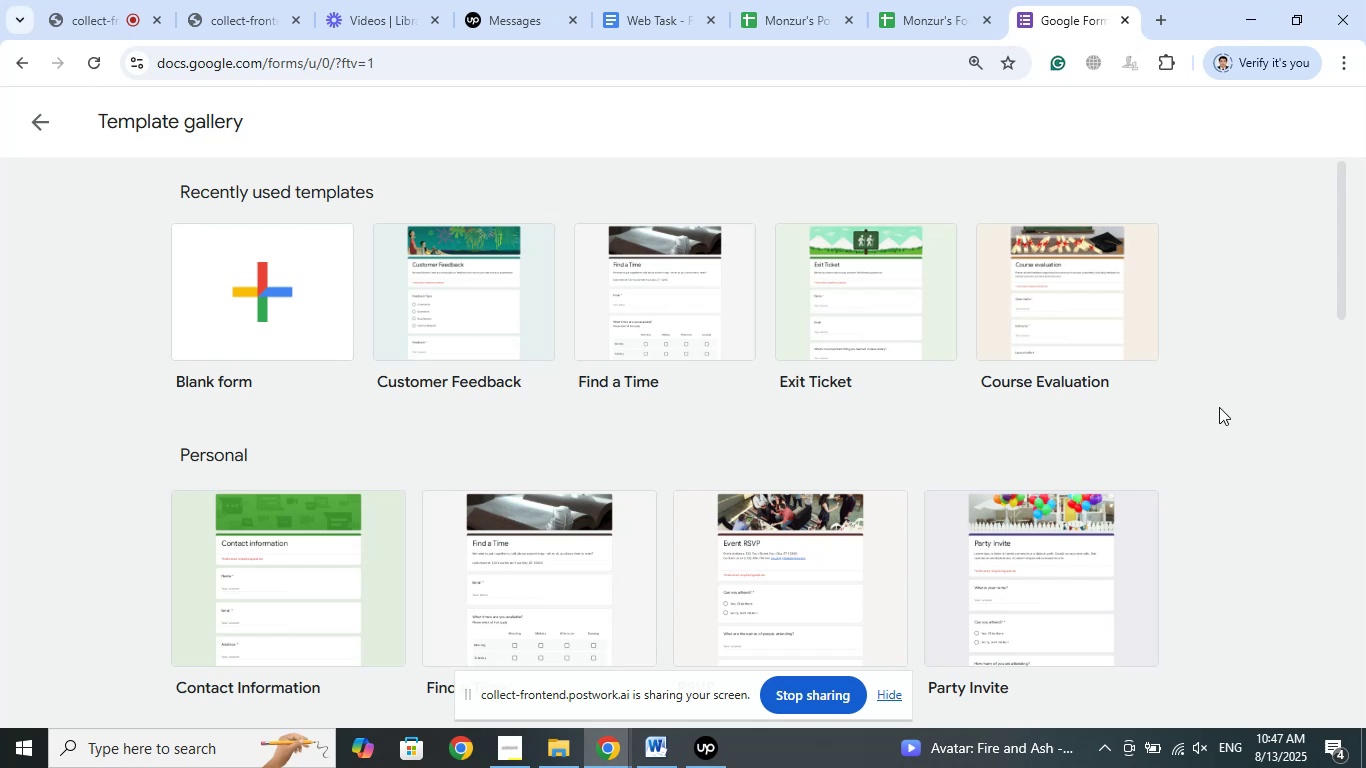 
scroll: coordinate [1223, 406], scroll_direction: up, amount: 4.0
 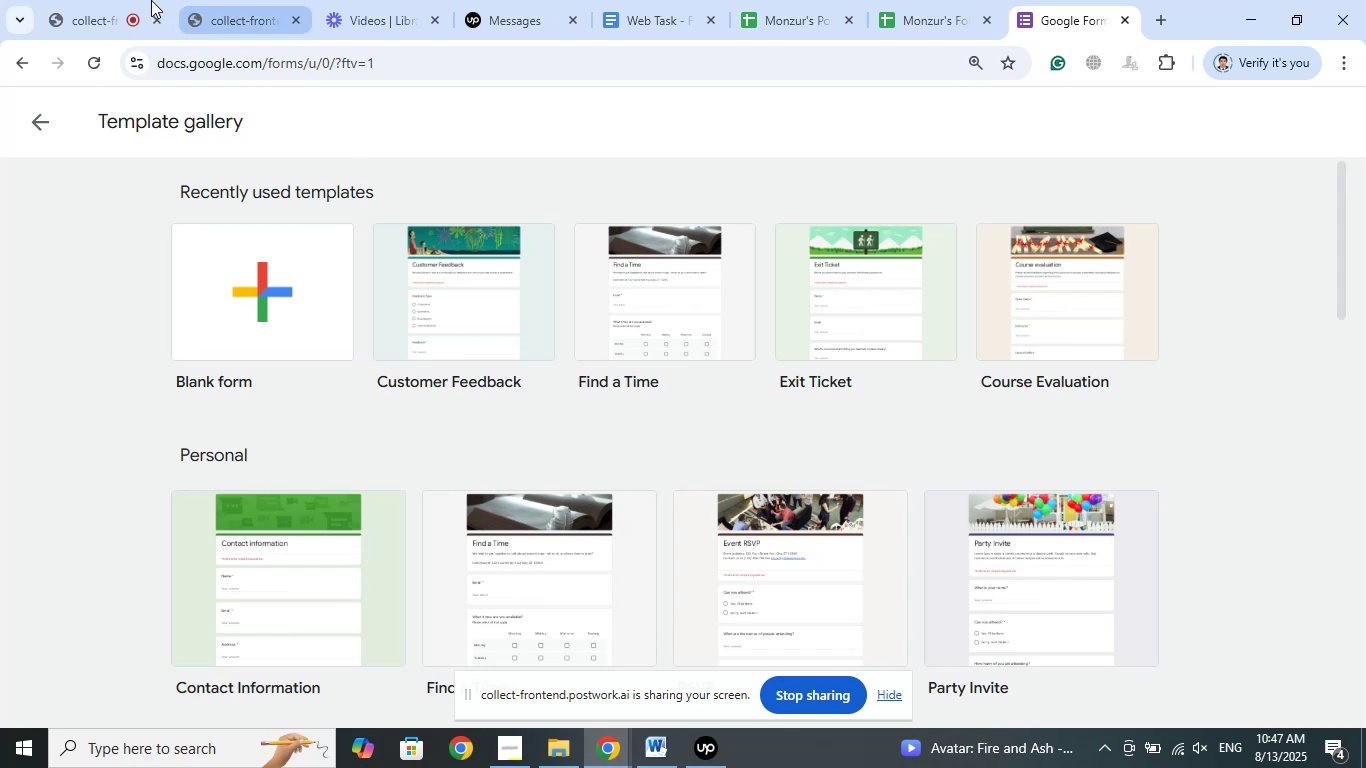 
left_click([117, 0])
 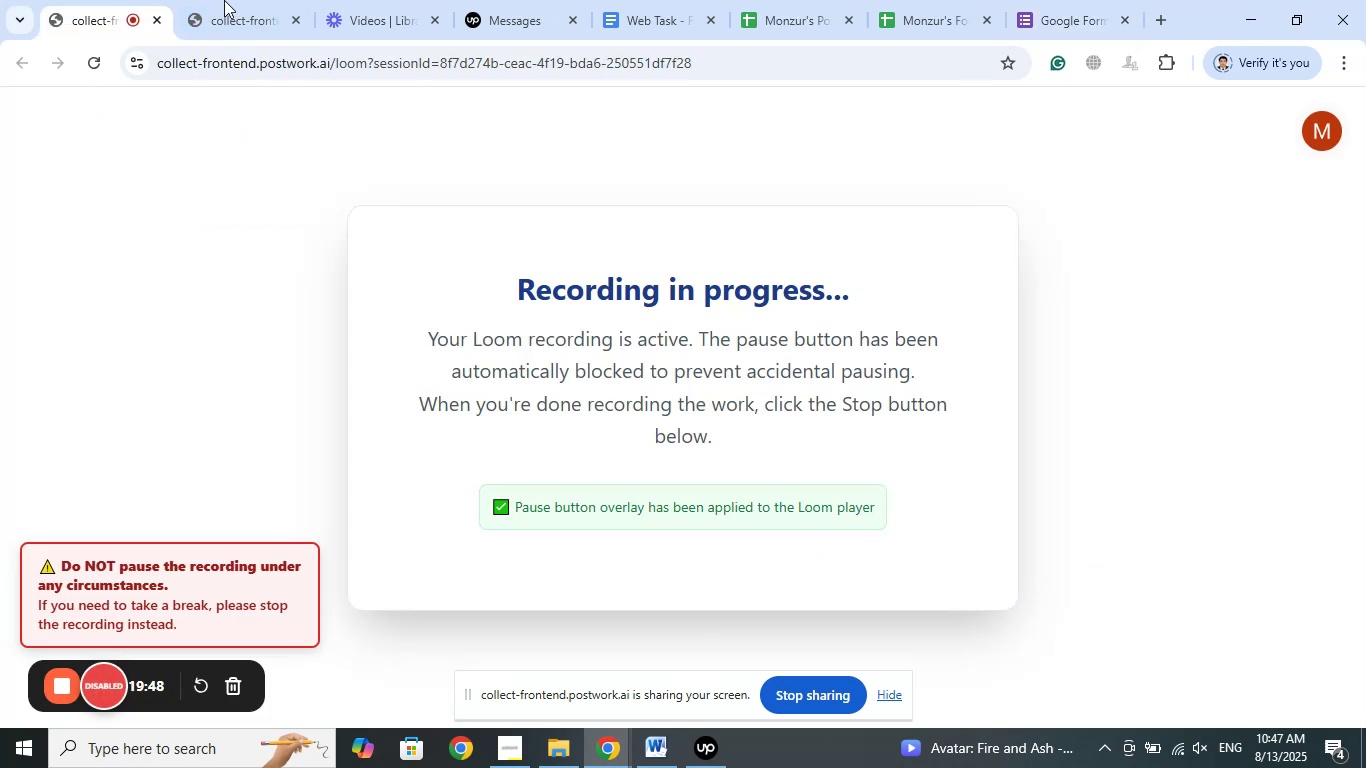 
left_click([239, 0])
 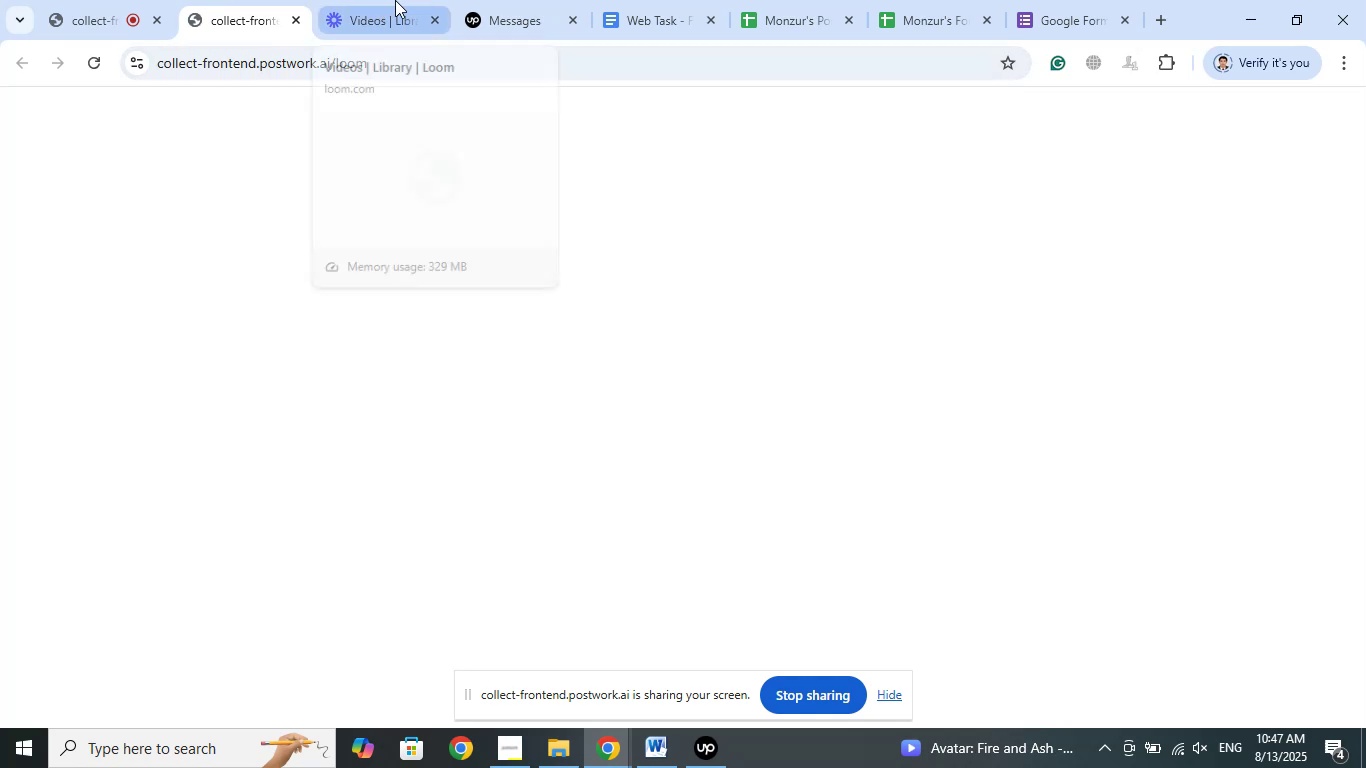 
left_click([395, 0])
 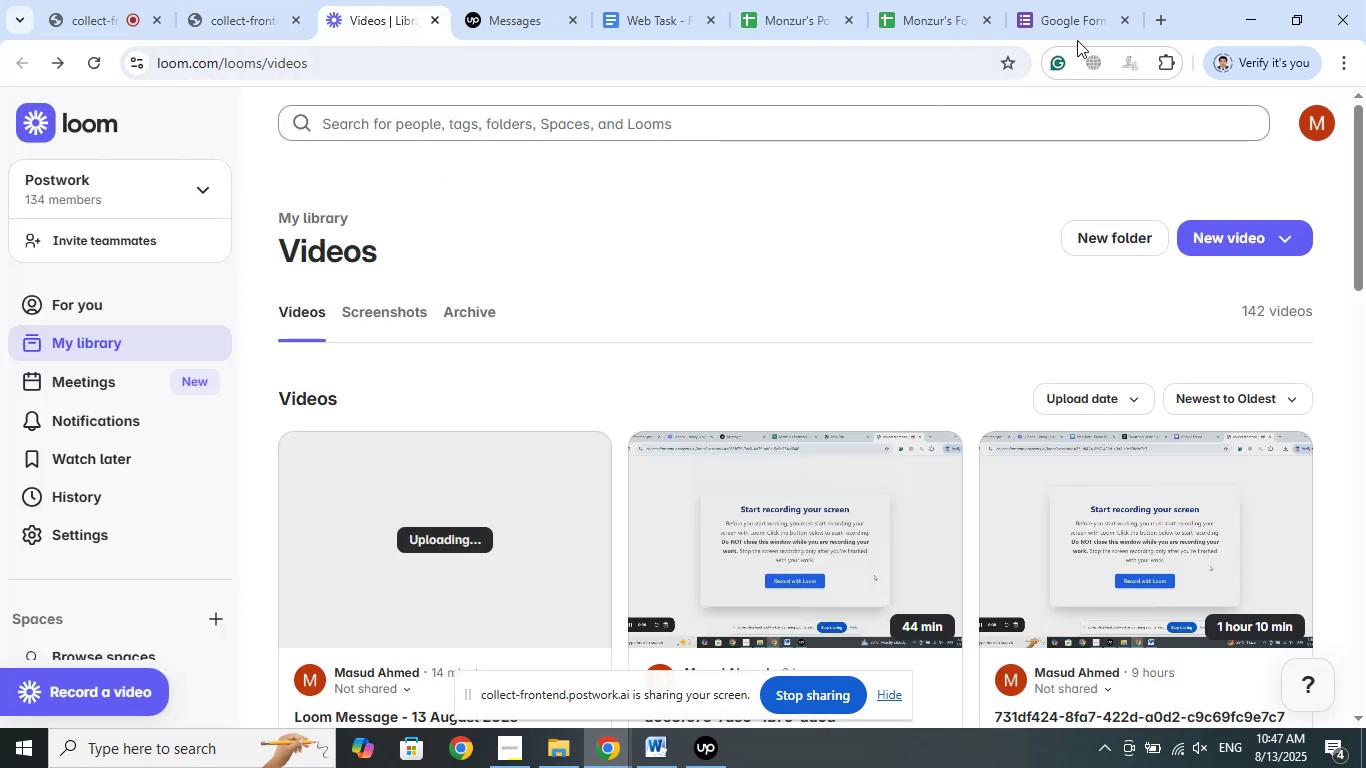 
left_click([1083, 0])
 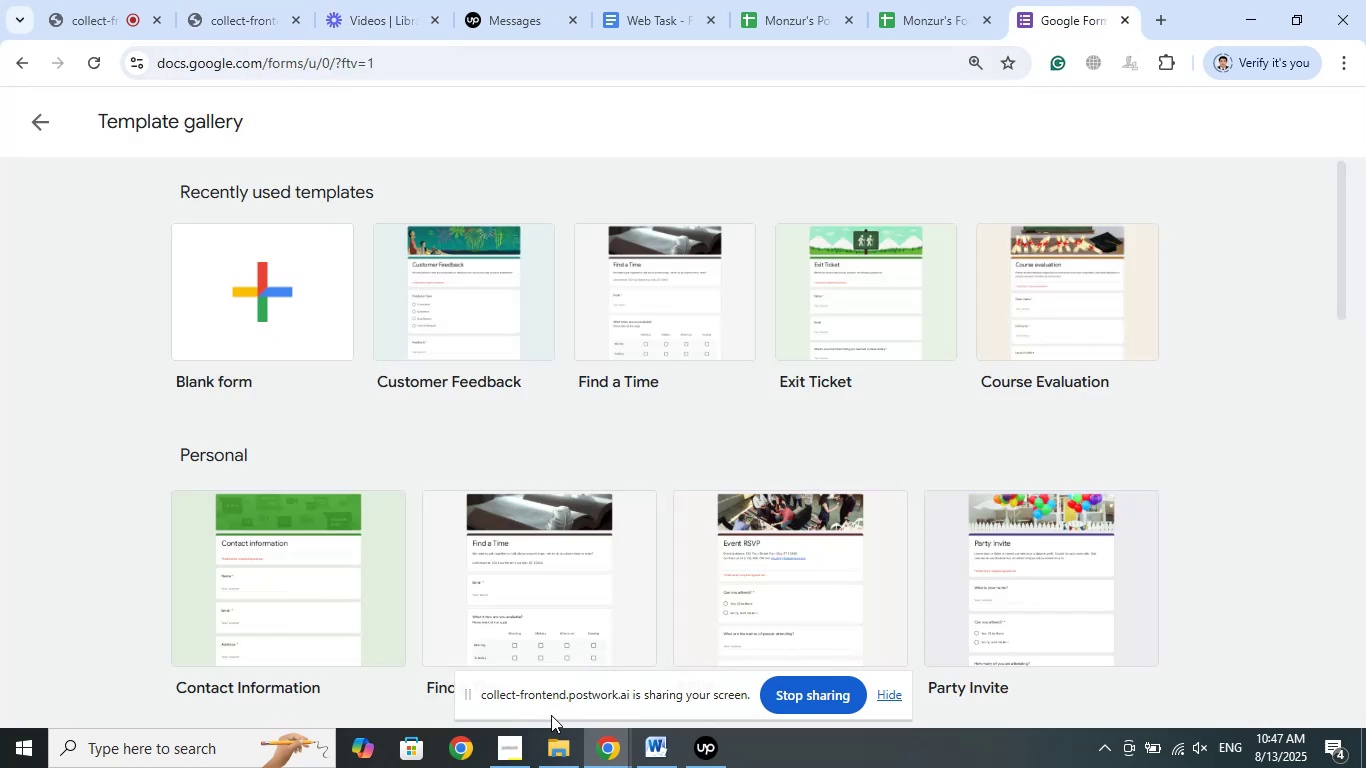 
left_click([509, 744])
 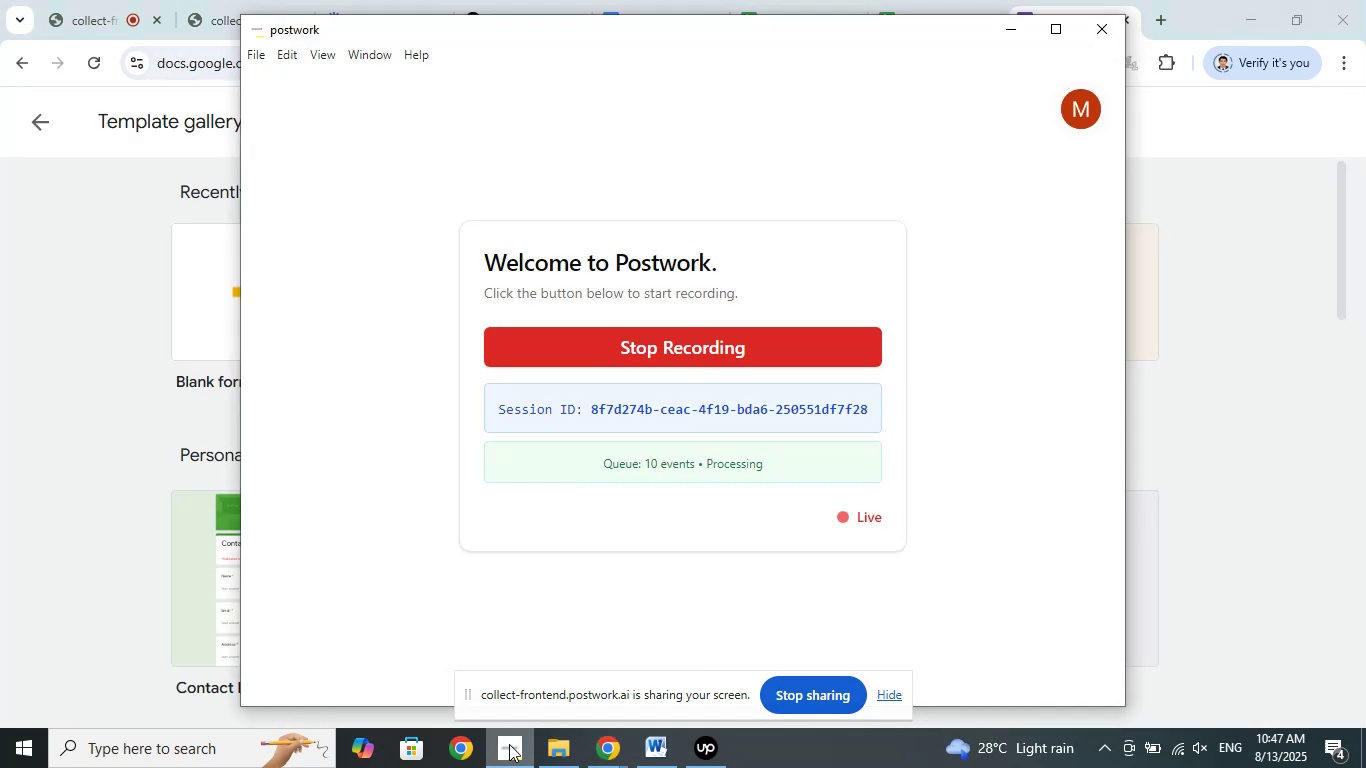 
left_click([509, 744])
 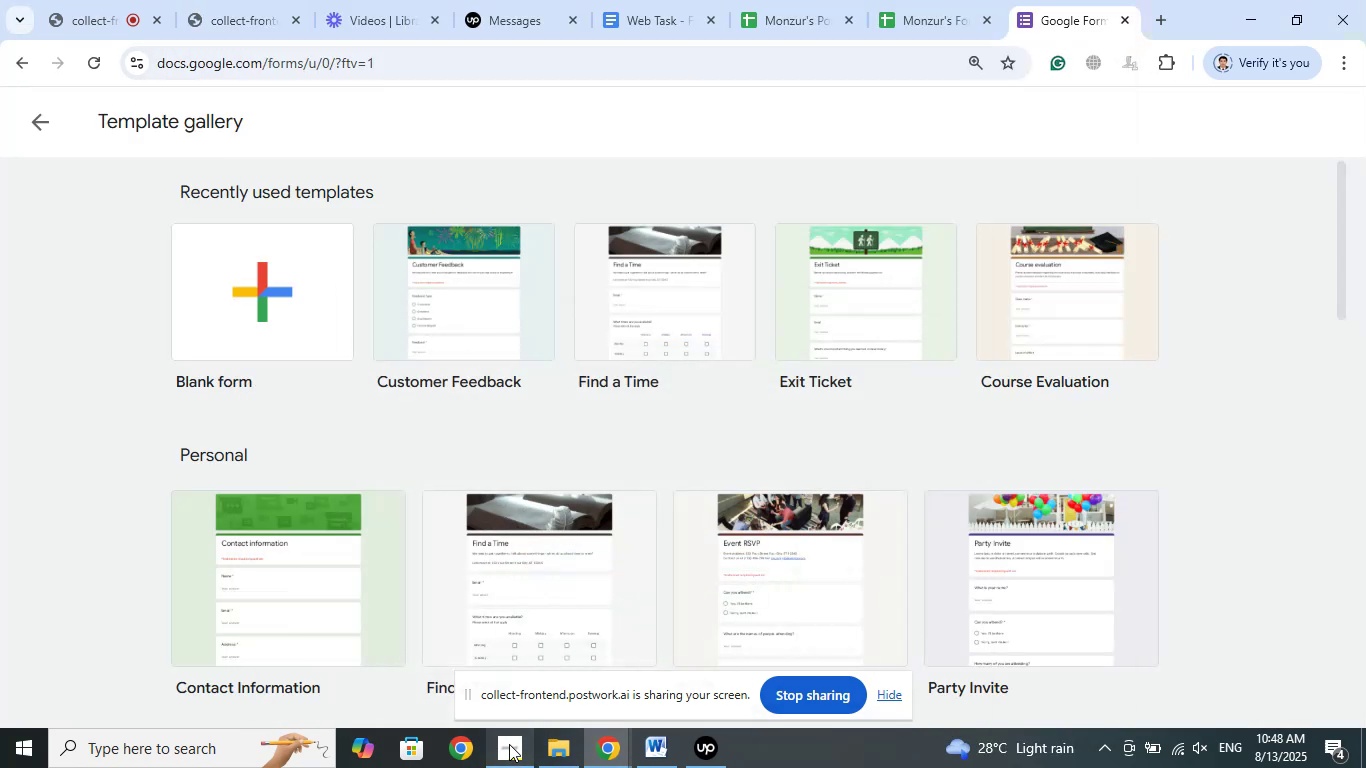 
left_click([509, 744])
 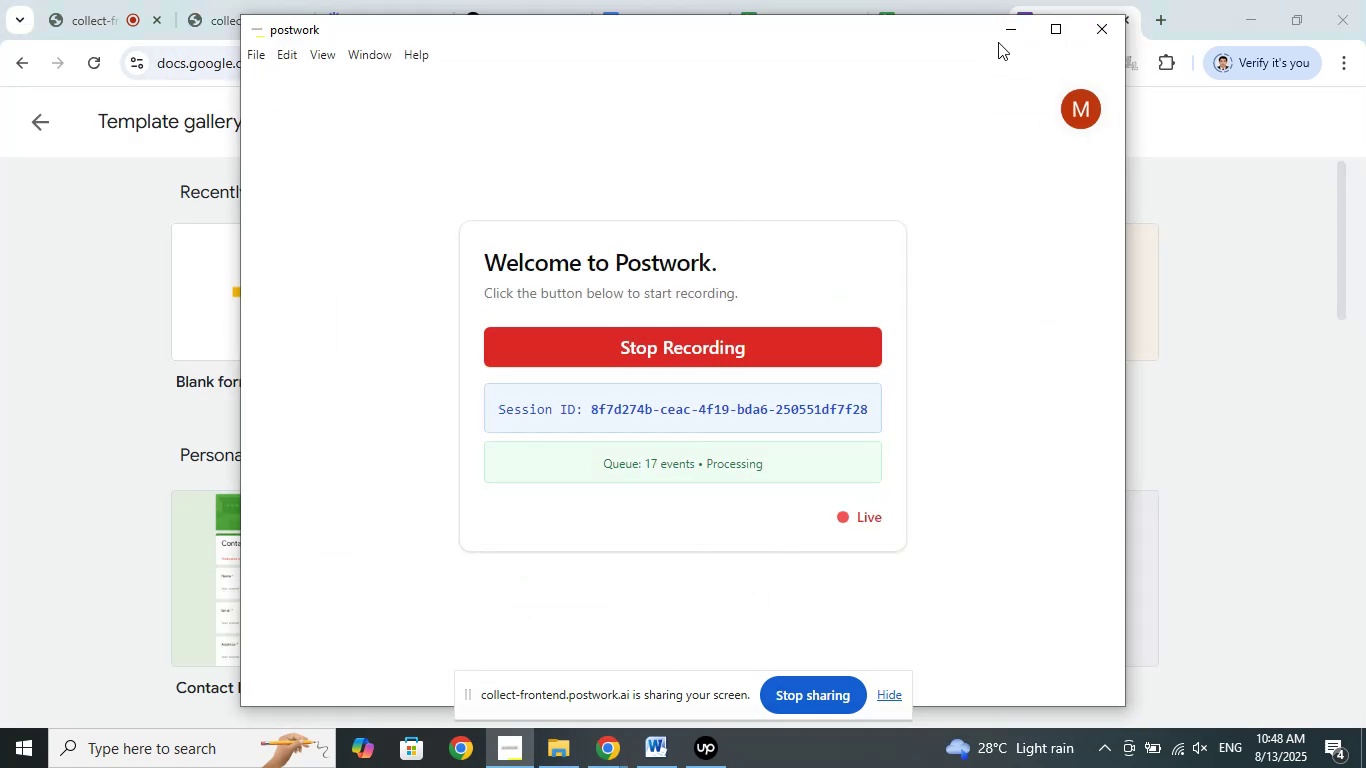 
left_click([1005, 33])
 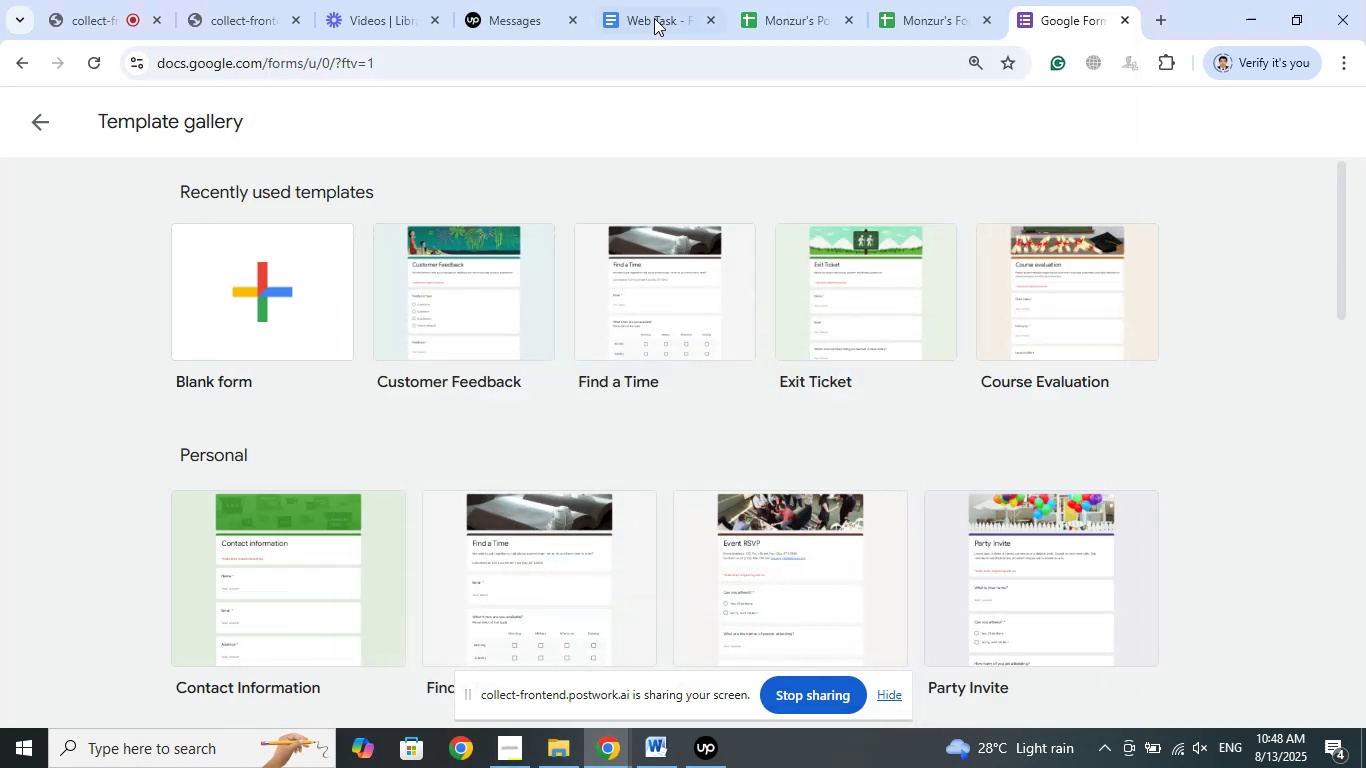 
left_click([669, 0])
 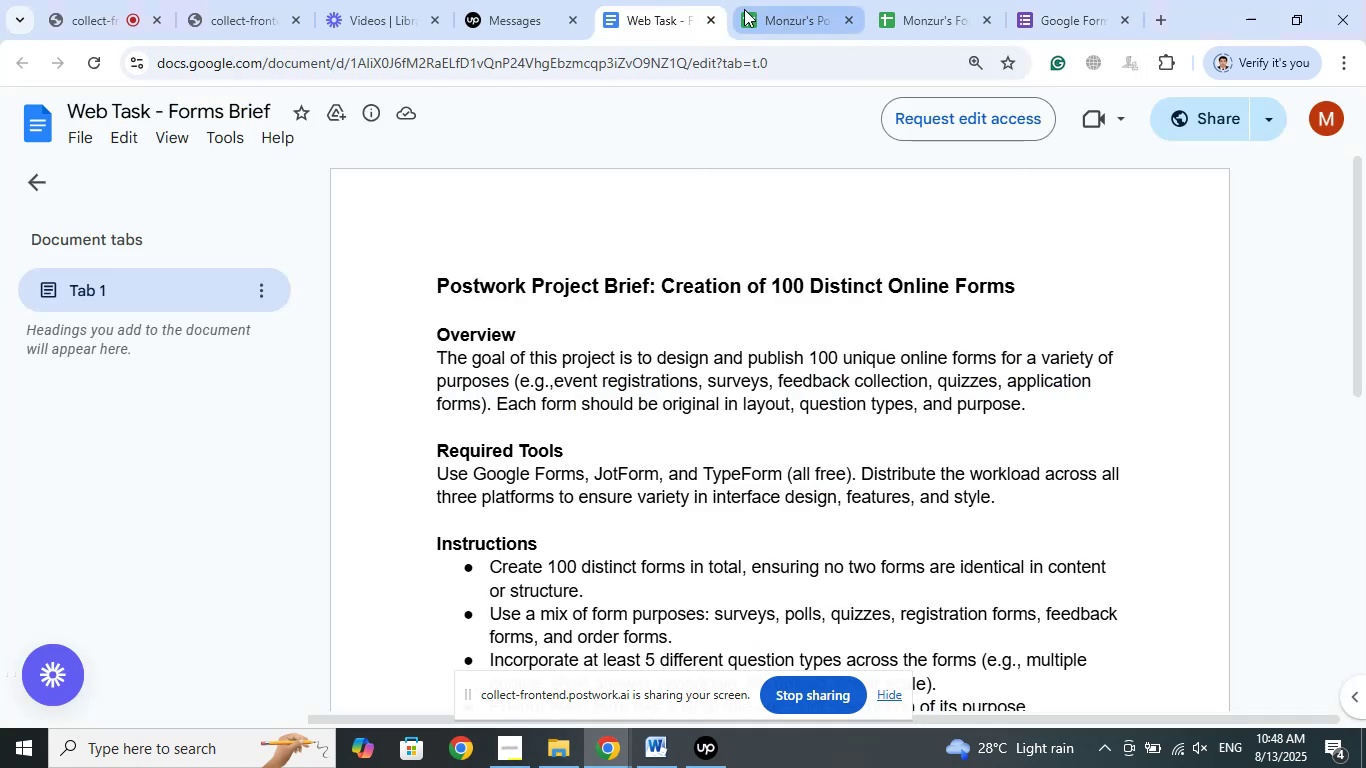 
left_click_drag(start_coordinate=[815, 0], to_coordinate=[281, 0])
 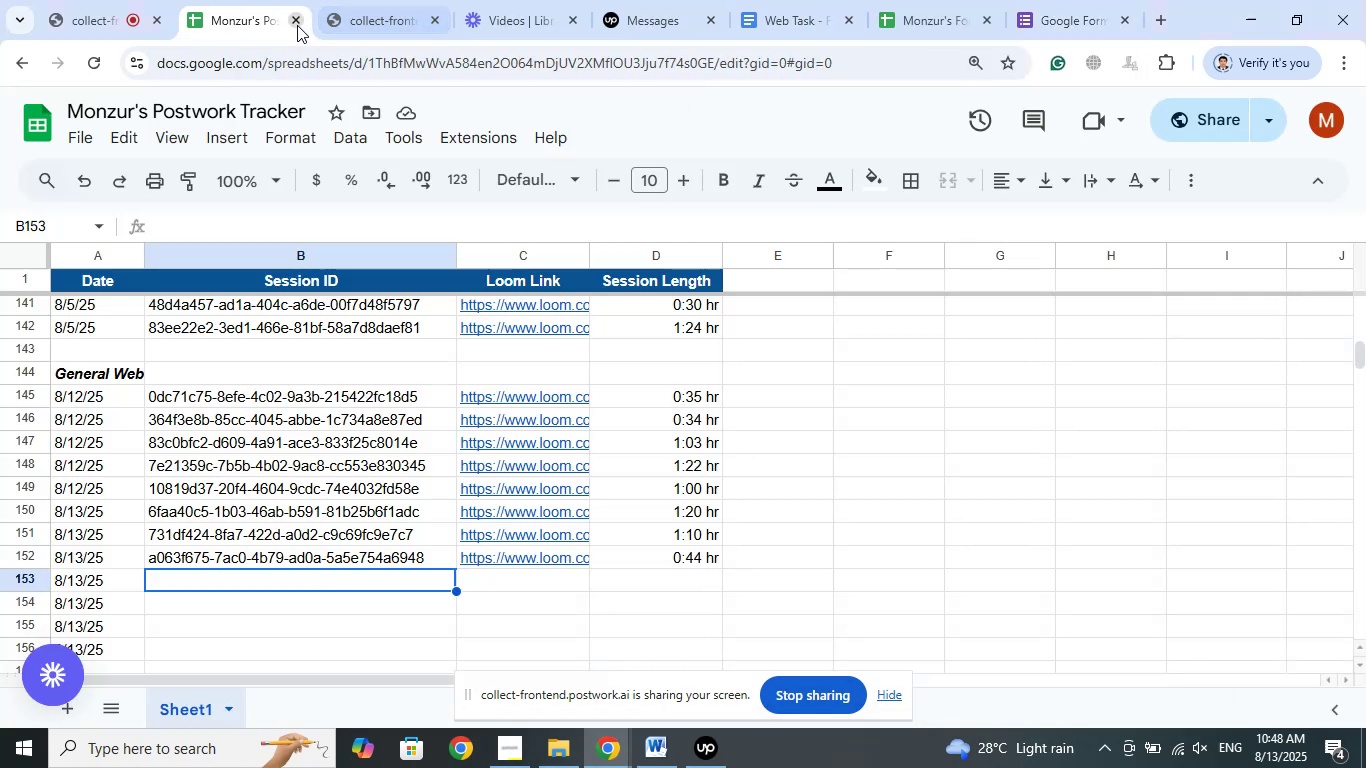 
left_click([297, 23])
 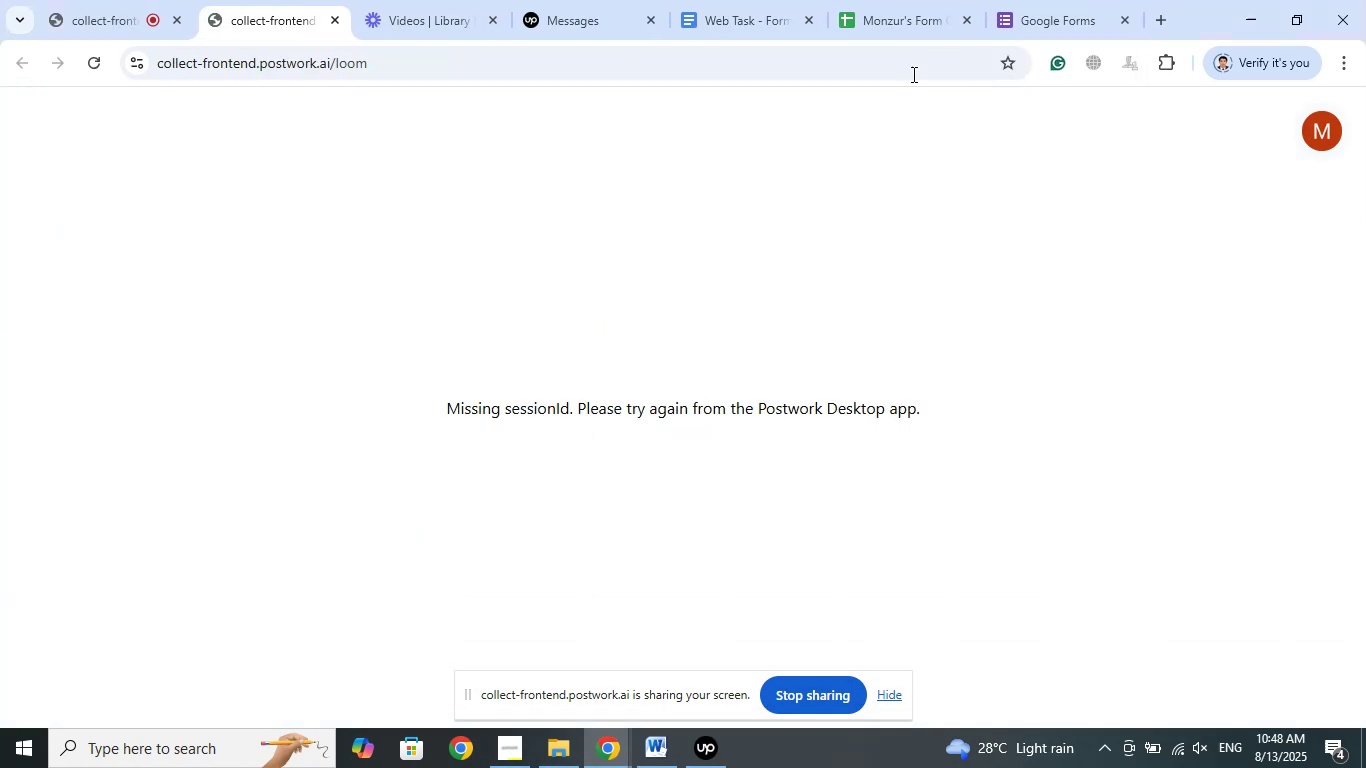 
left_click([905, 8])
 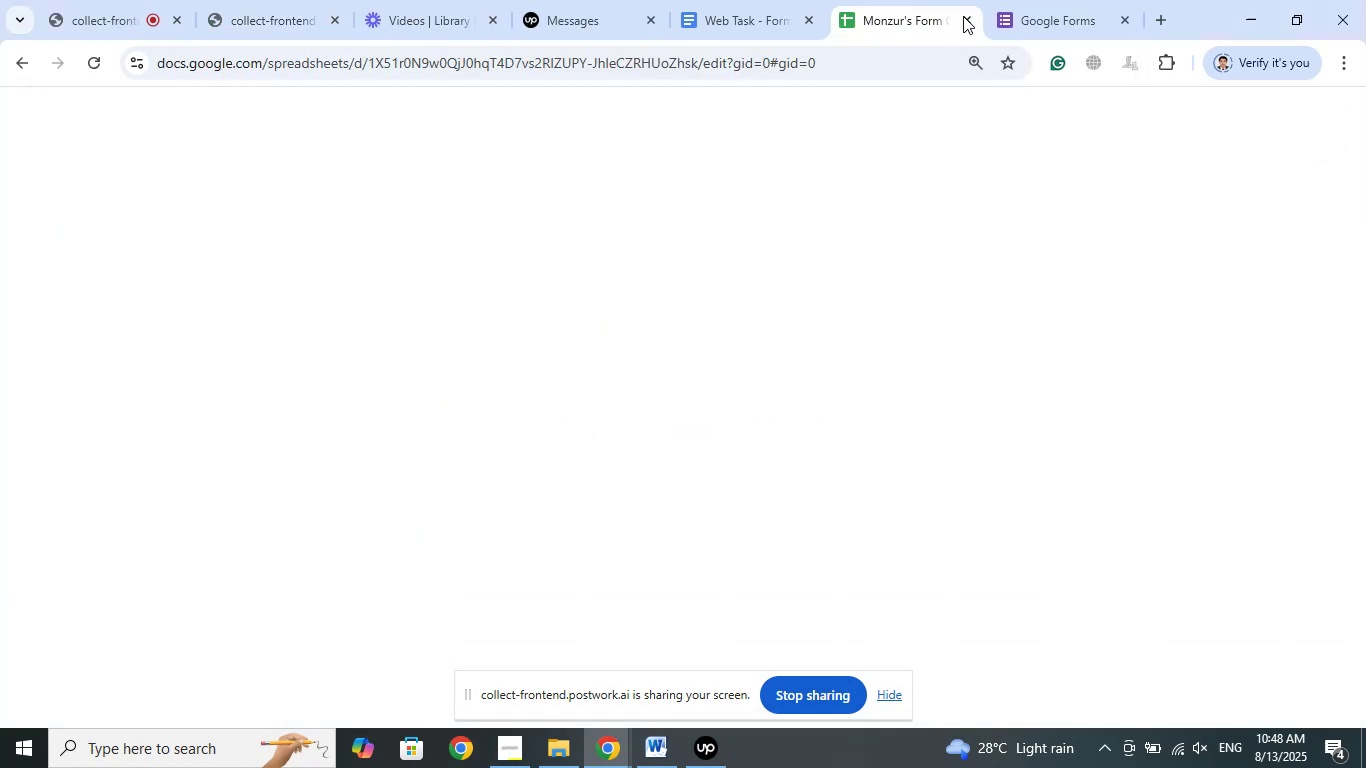 
left_click([963, 16])
 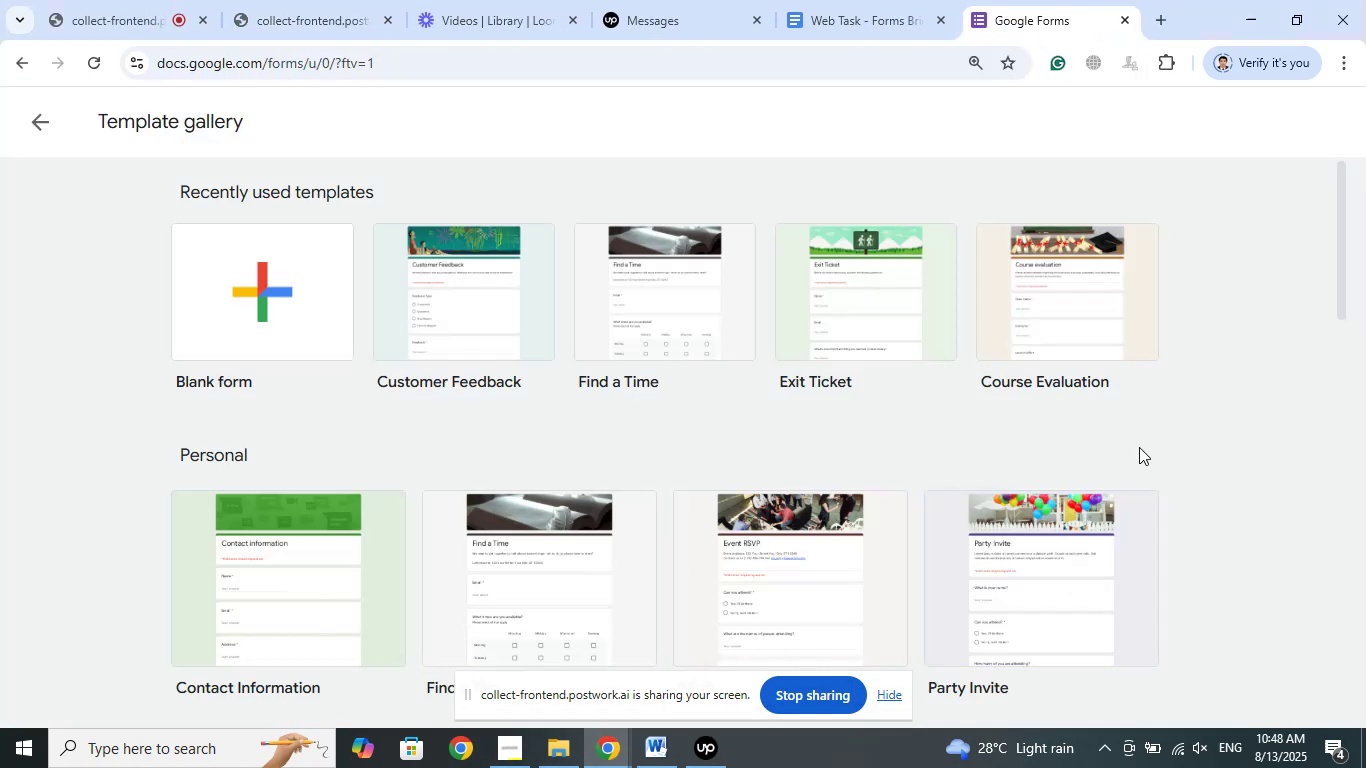 
scroll: coordinate [1207, 444], scroll_direction: down, amount: 3.0
 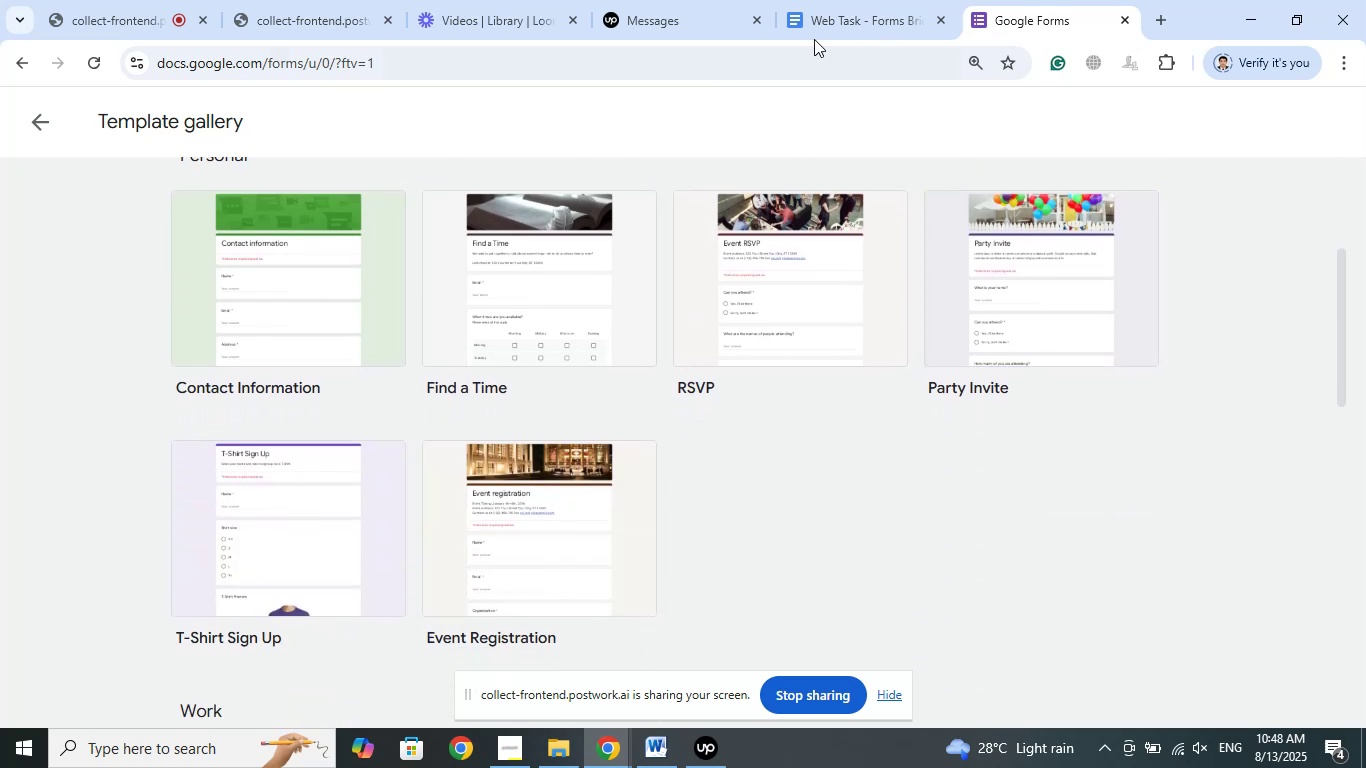 
left_click([682, 0])
 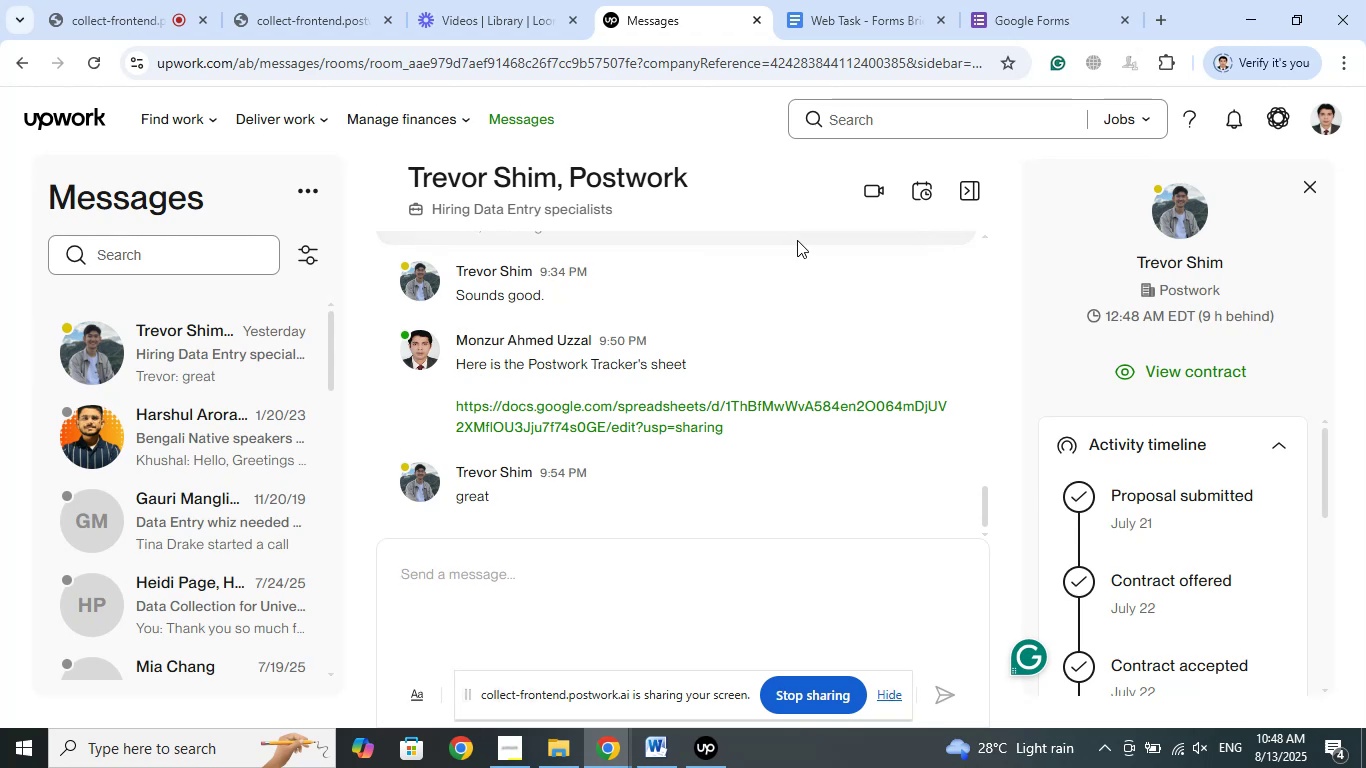 
wait(32.38)
 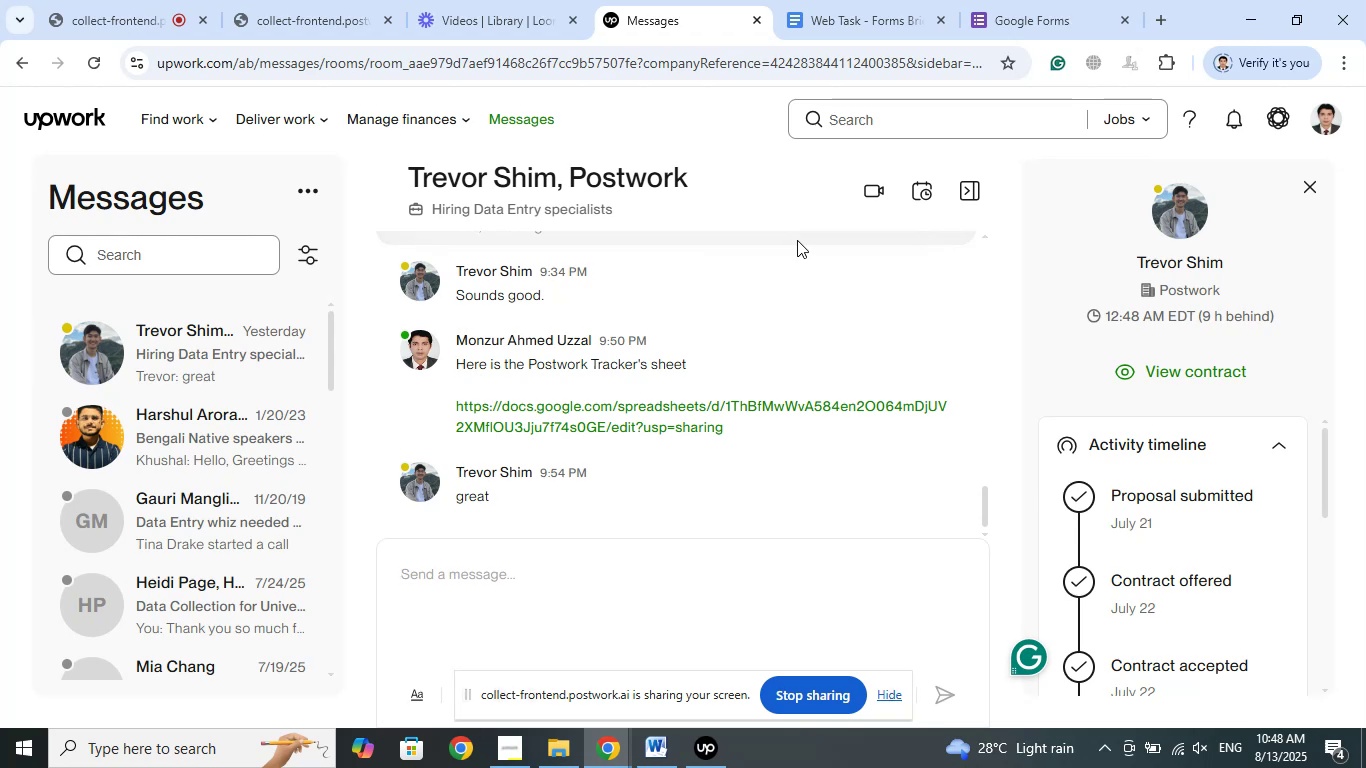 
left_click([881, 0])
 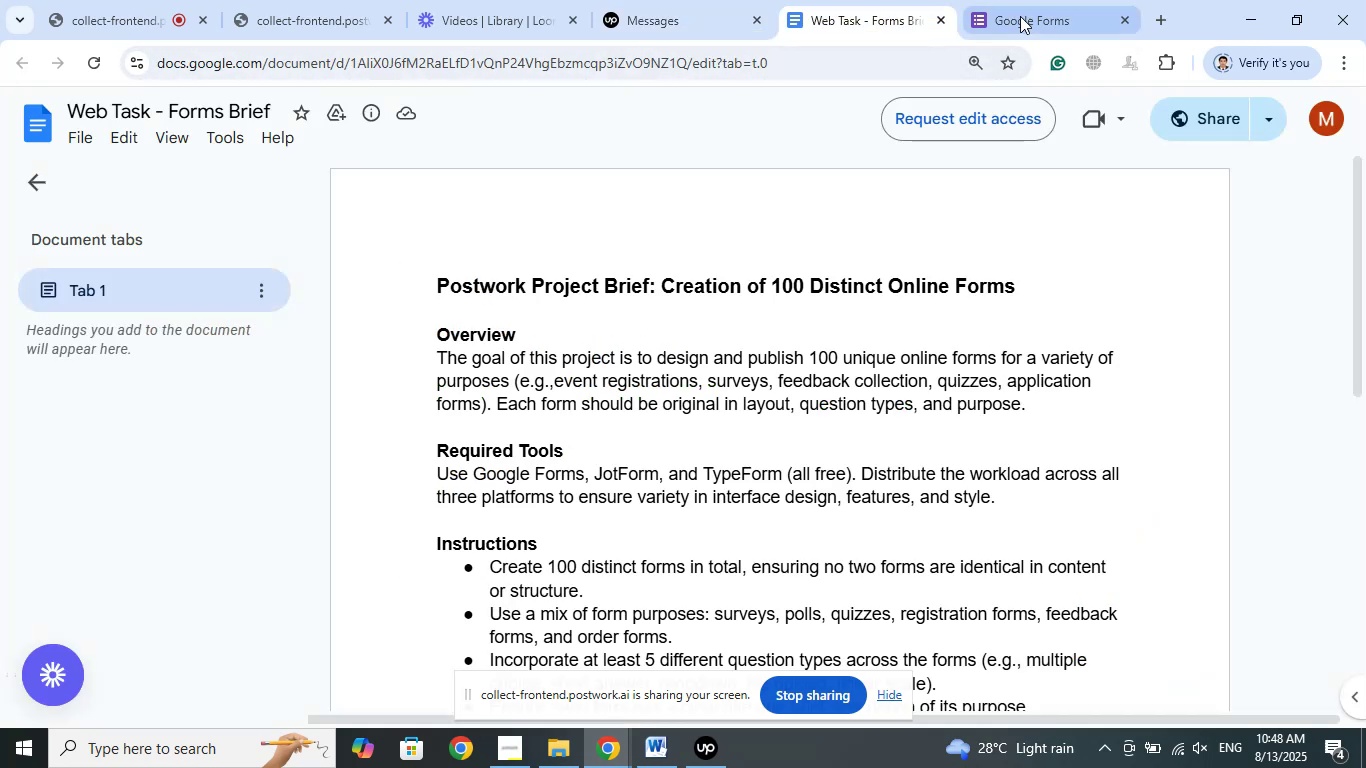 
left_click([1020, 16])
 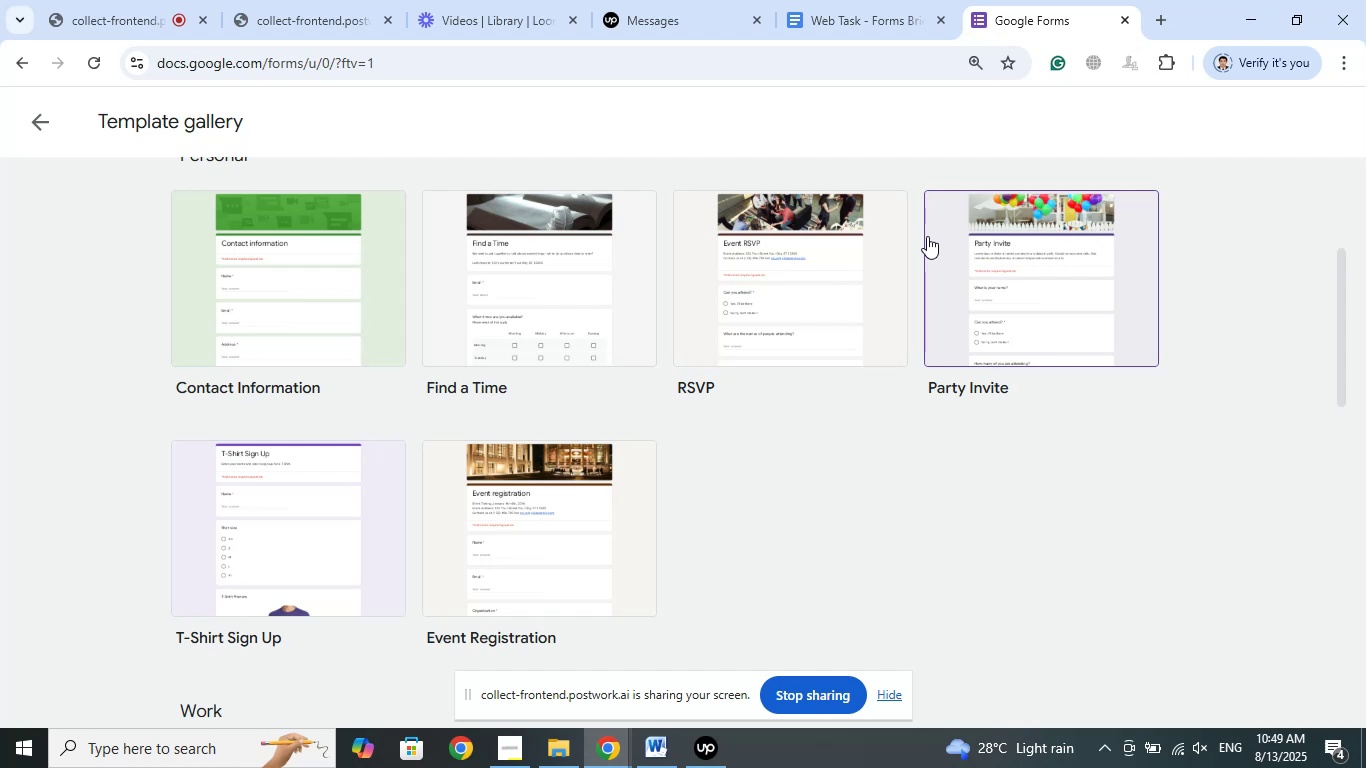 
wait(54.42)
 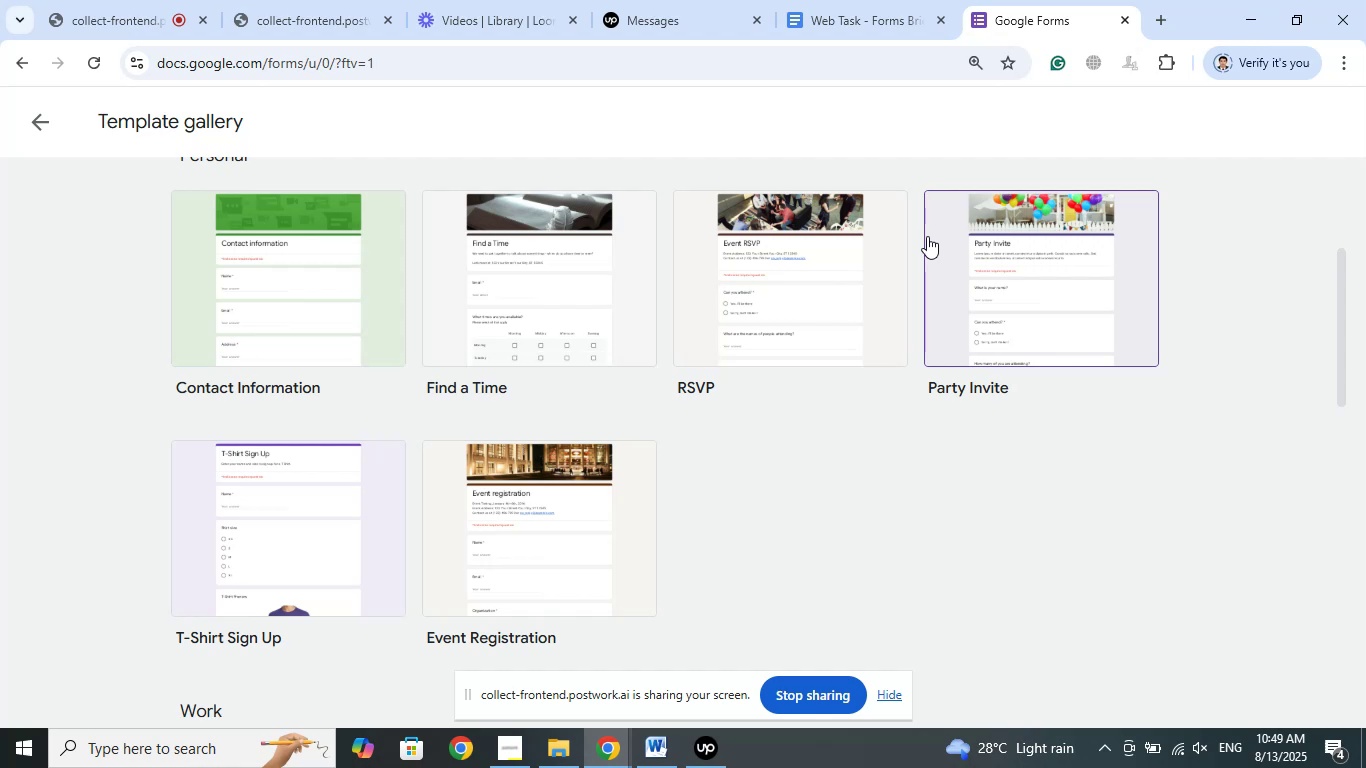 
scroll: coordinate [870, 422], scroll_direction: down, amount: 5.0
 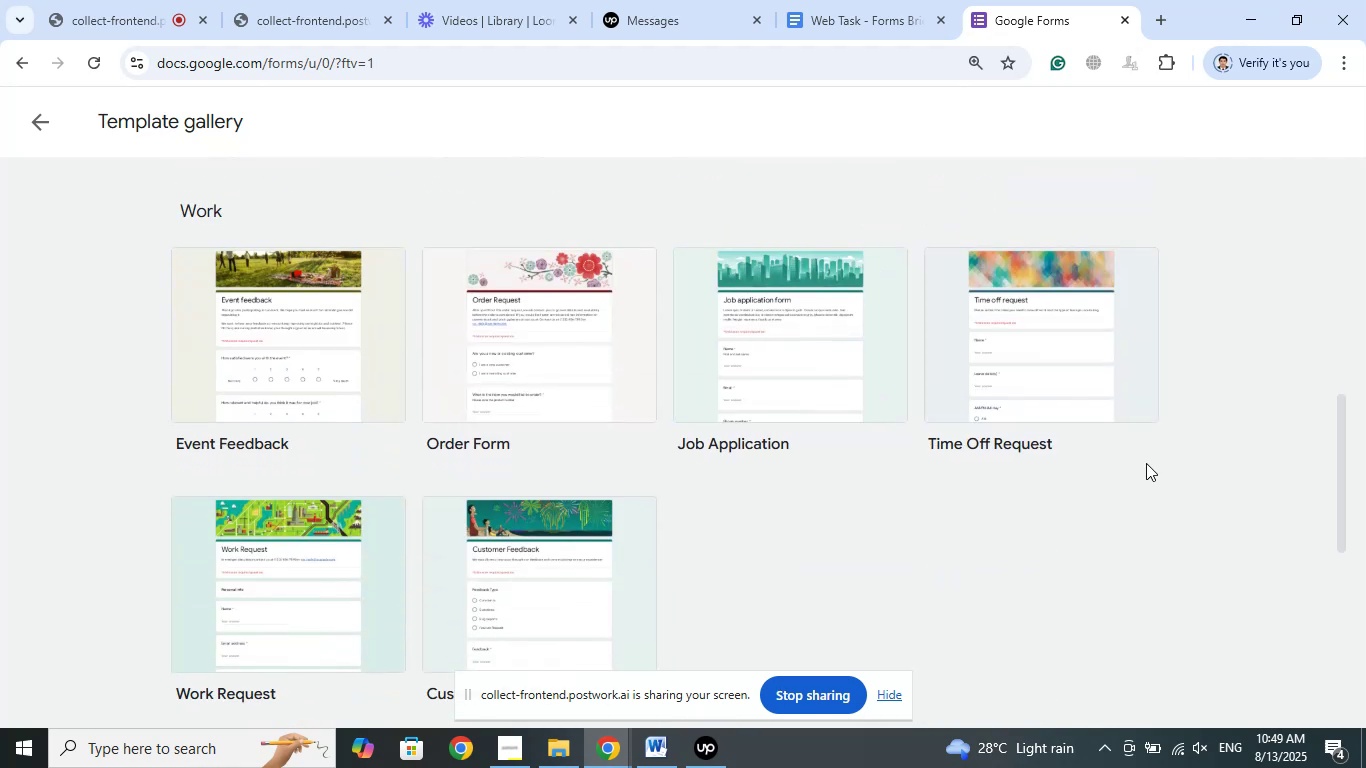 
scroll: coordinate [1192, 430], scroll_direction: up, amount: 15.0
 